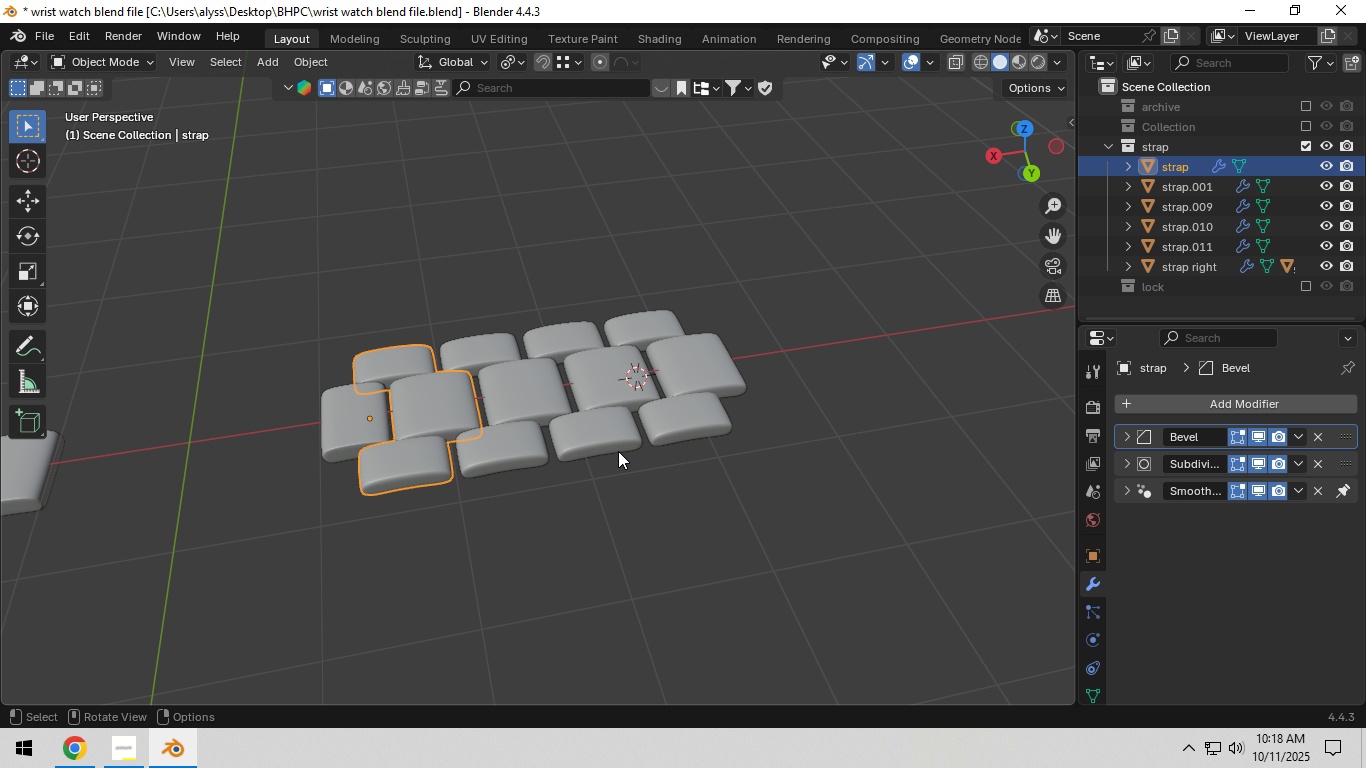 
key(Shift+ShiftLeft)
 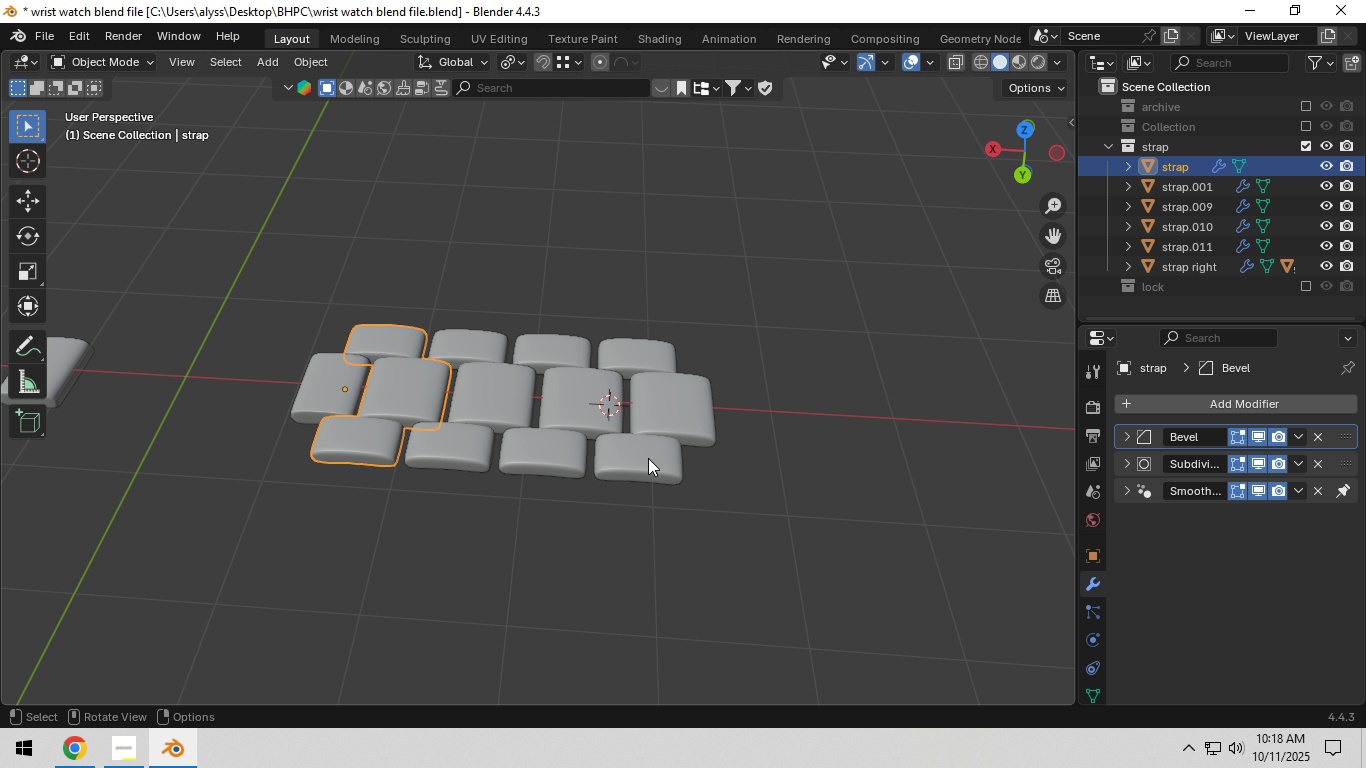 
left_click([648, 458])
 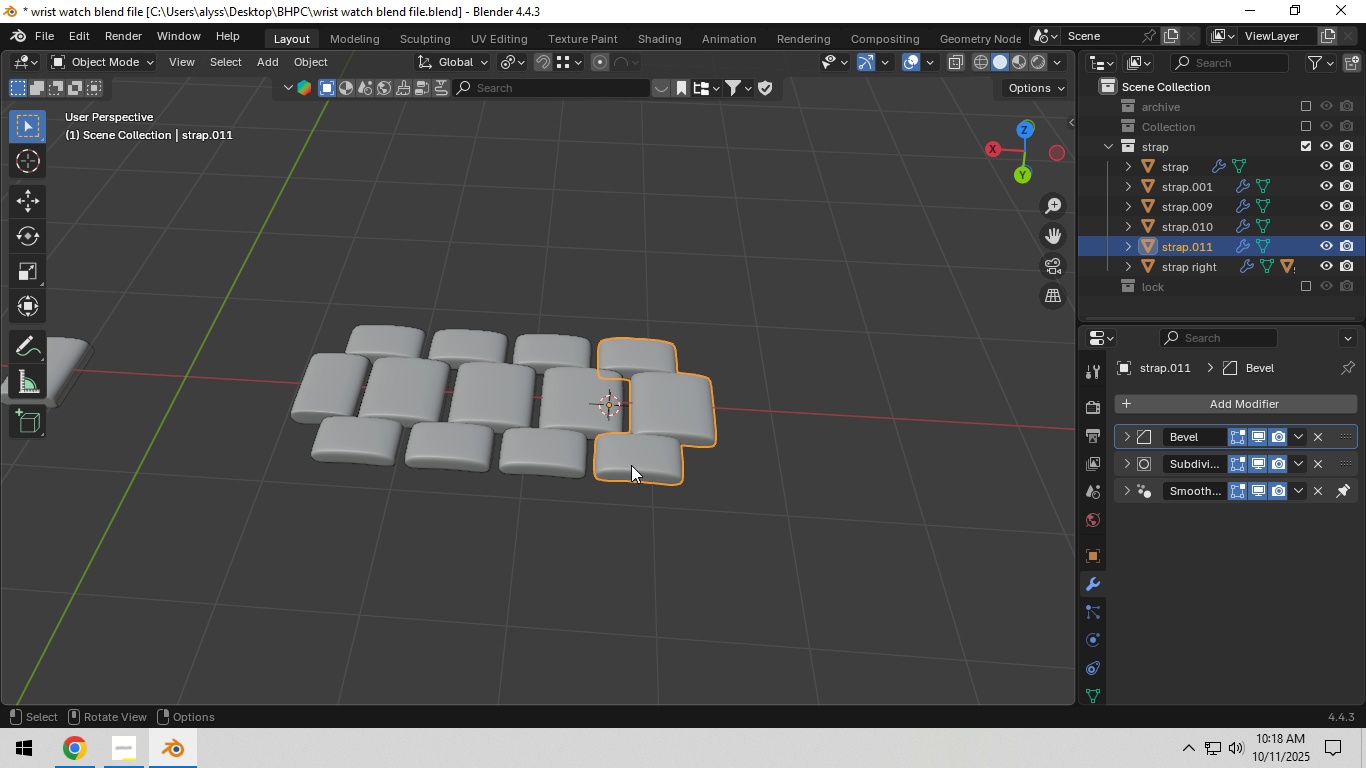 
hold_key(key=ShiftLeft, duration=0.42)
left_click([564, 462])
 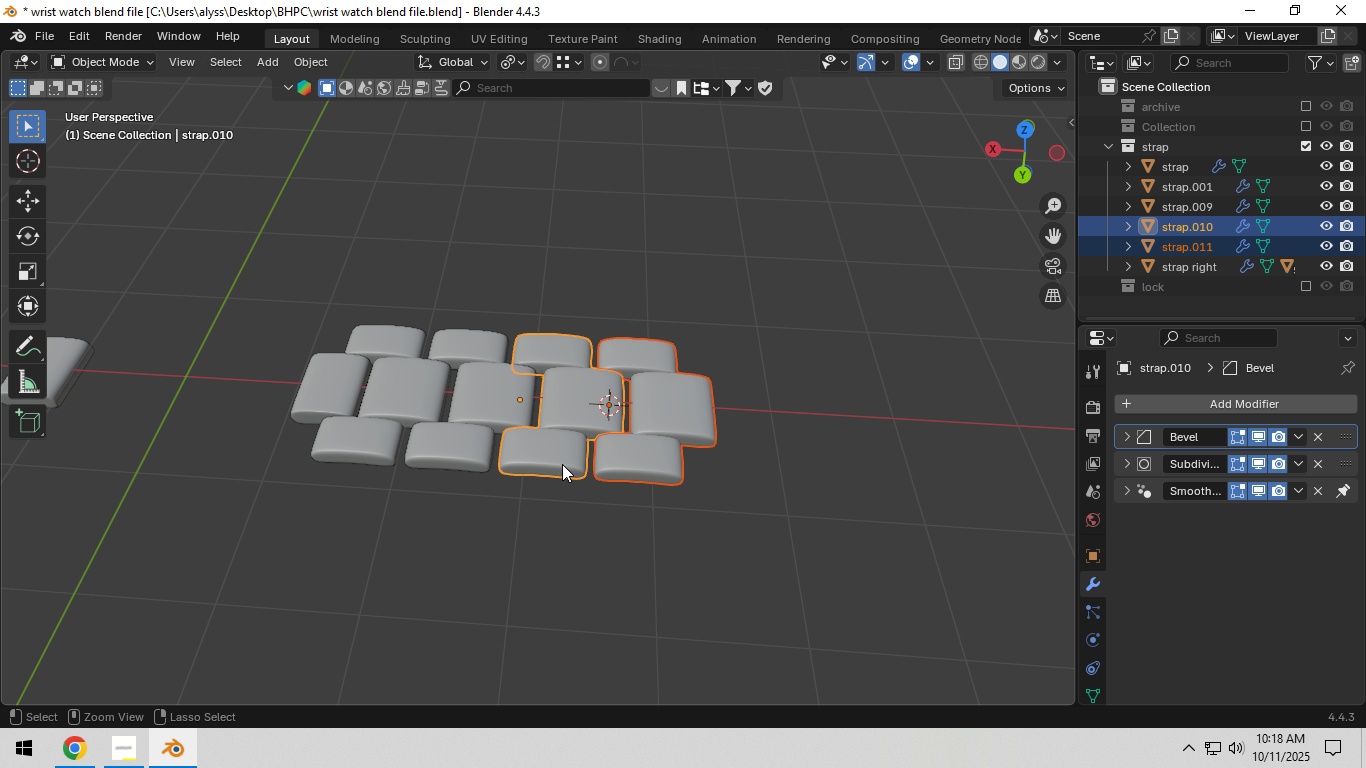 
key(Control+ControlRight)
 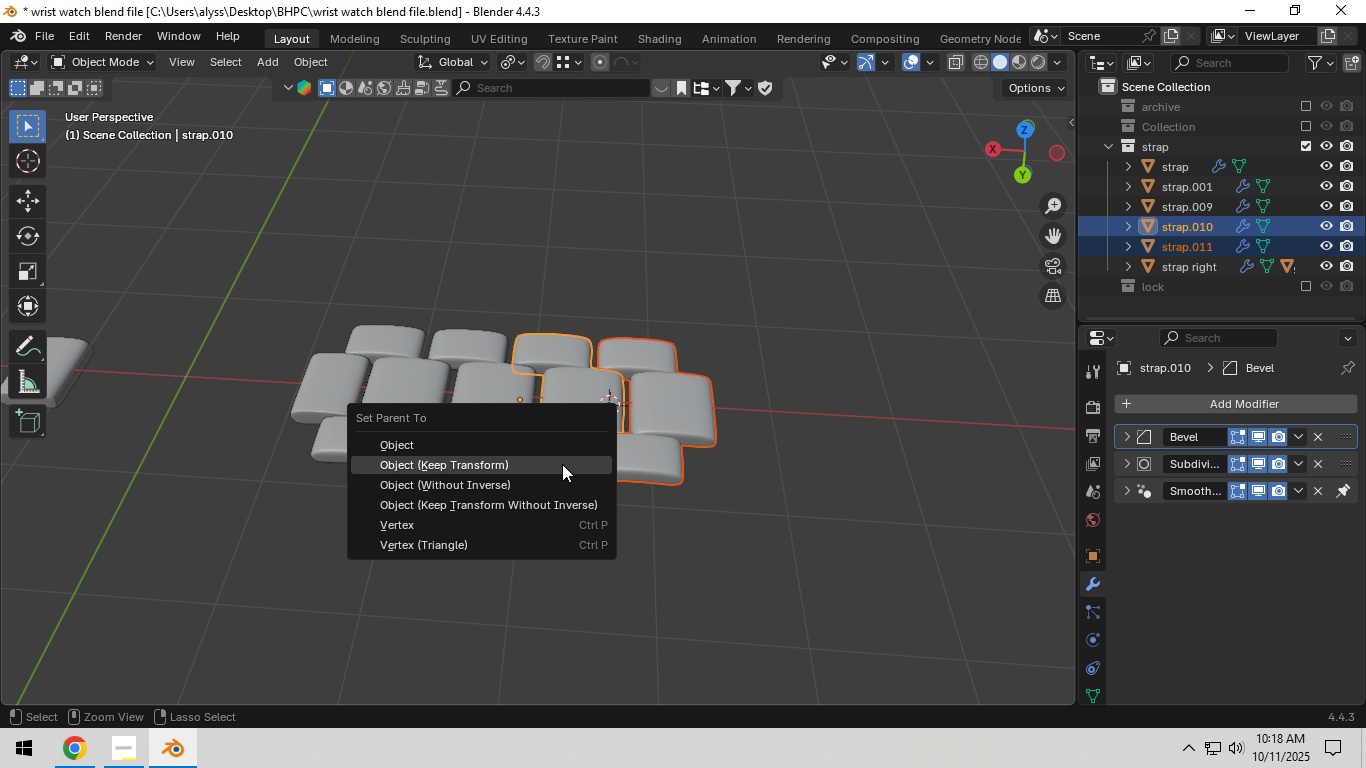 
key(Control+P)
 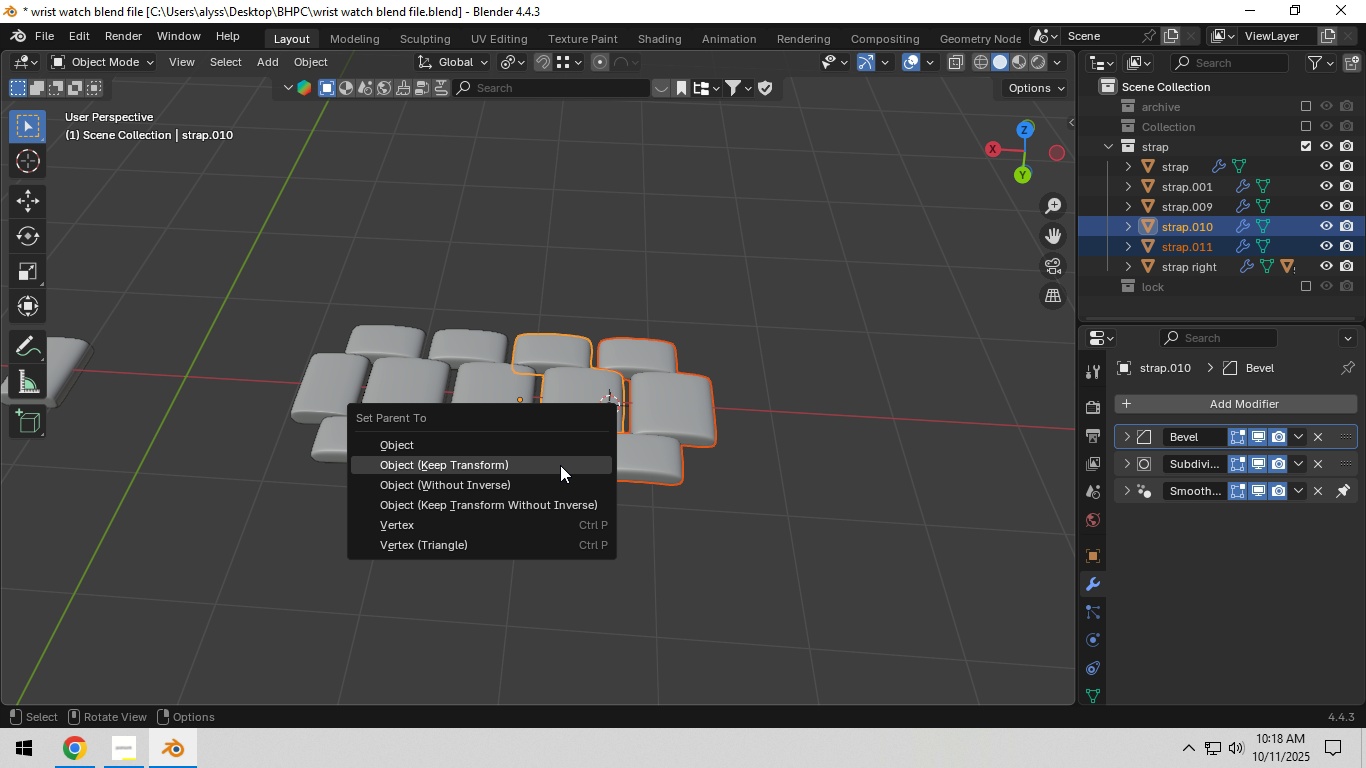 
left_click([560, 465])
 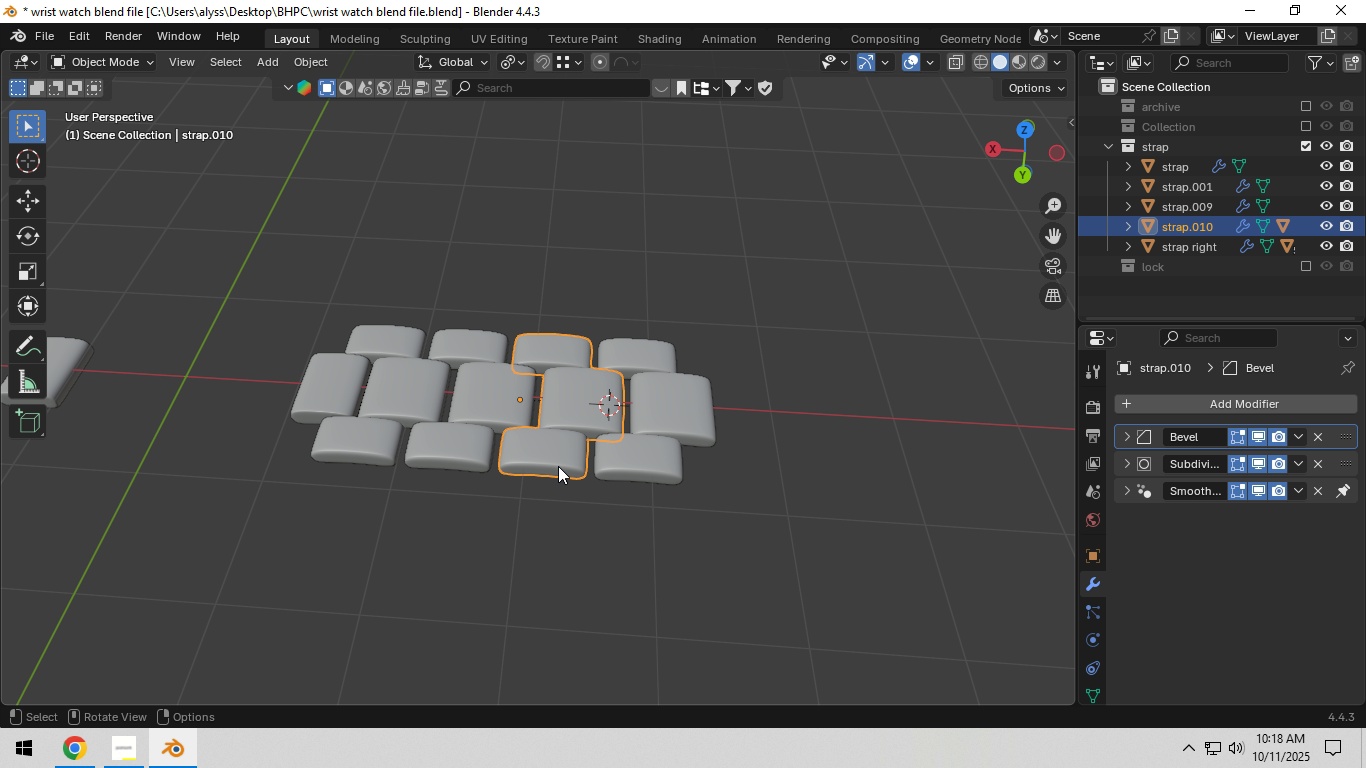 
left_click([560, 465])
 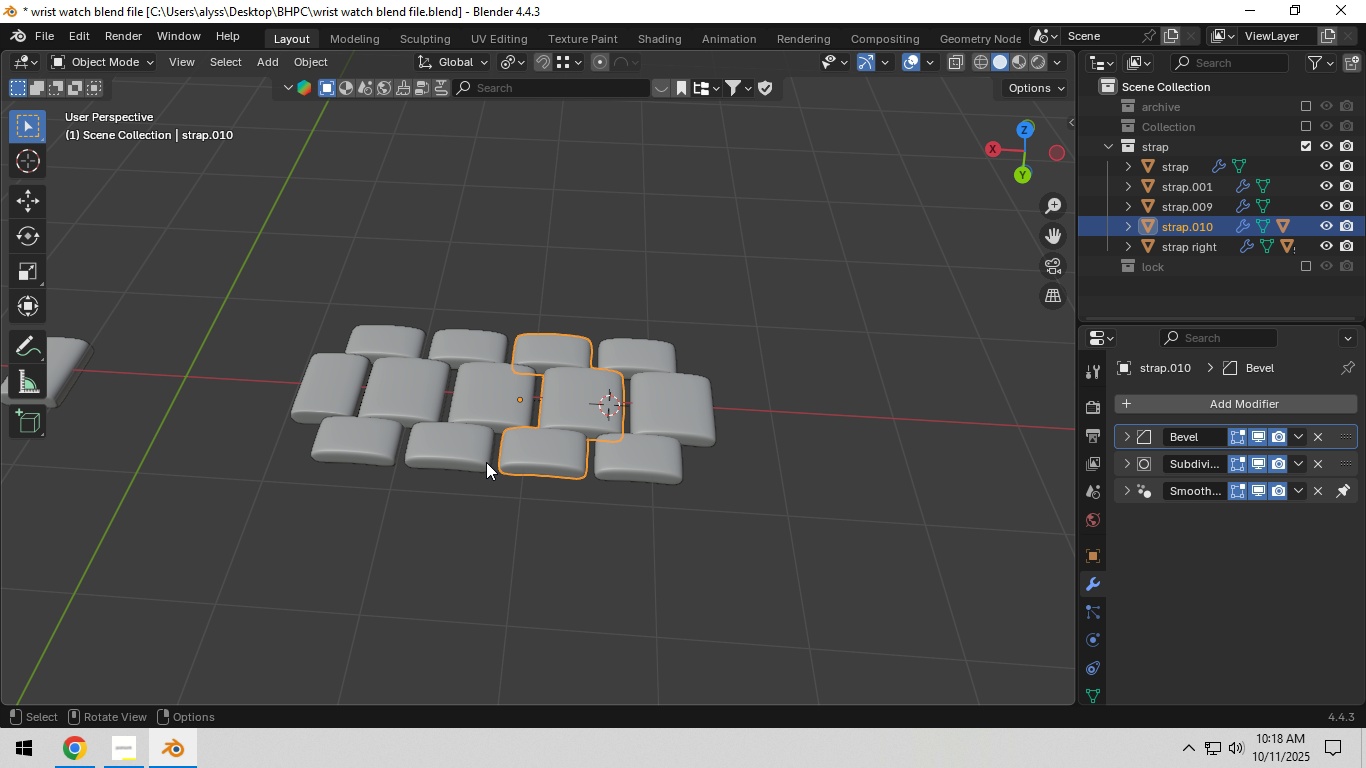 
hold_key(key=ShiftRight, duration=0.46)
left_click([467, 450])
 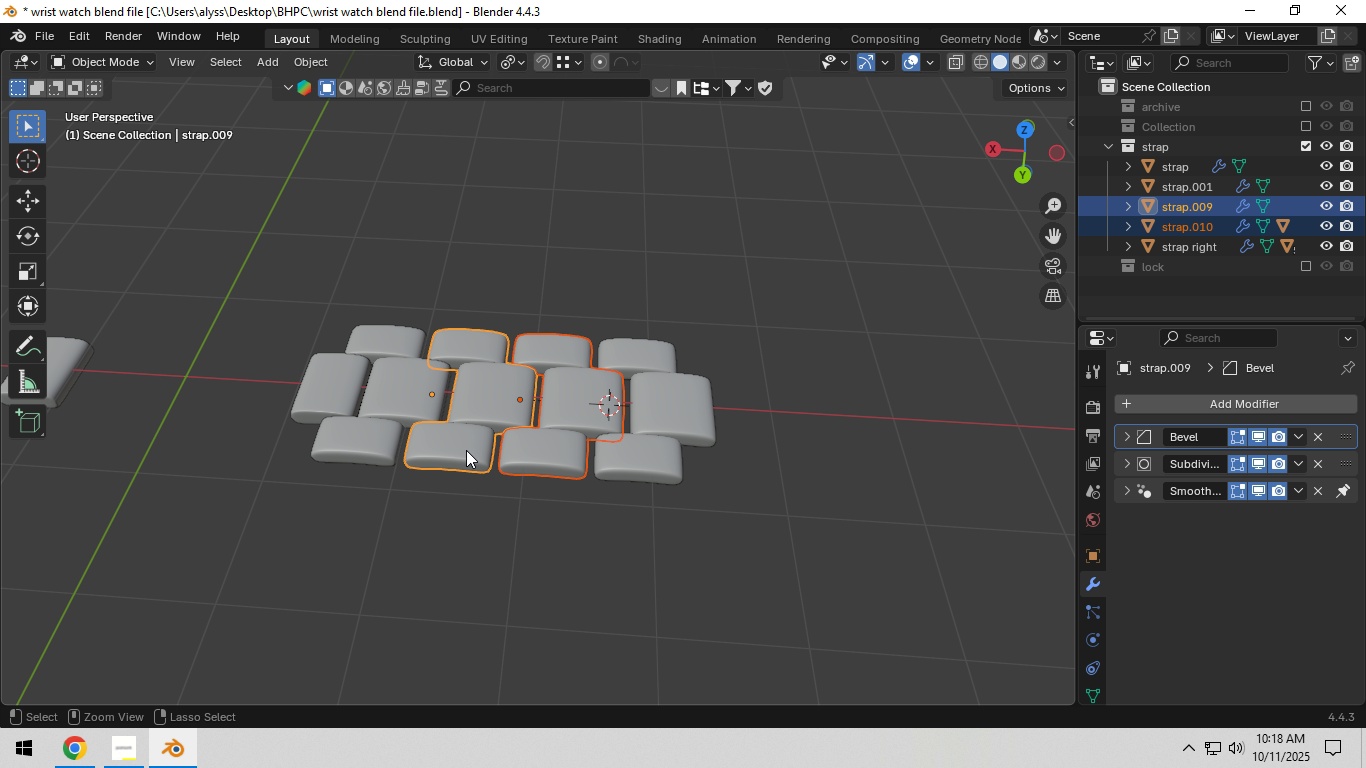 
key(Control+ControlRight)
 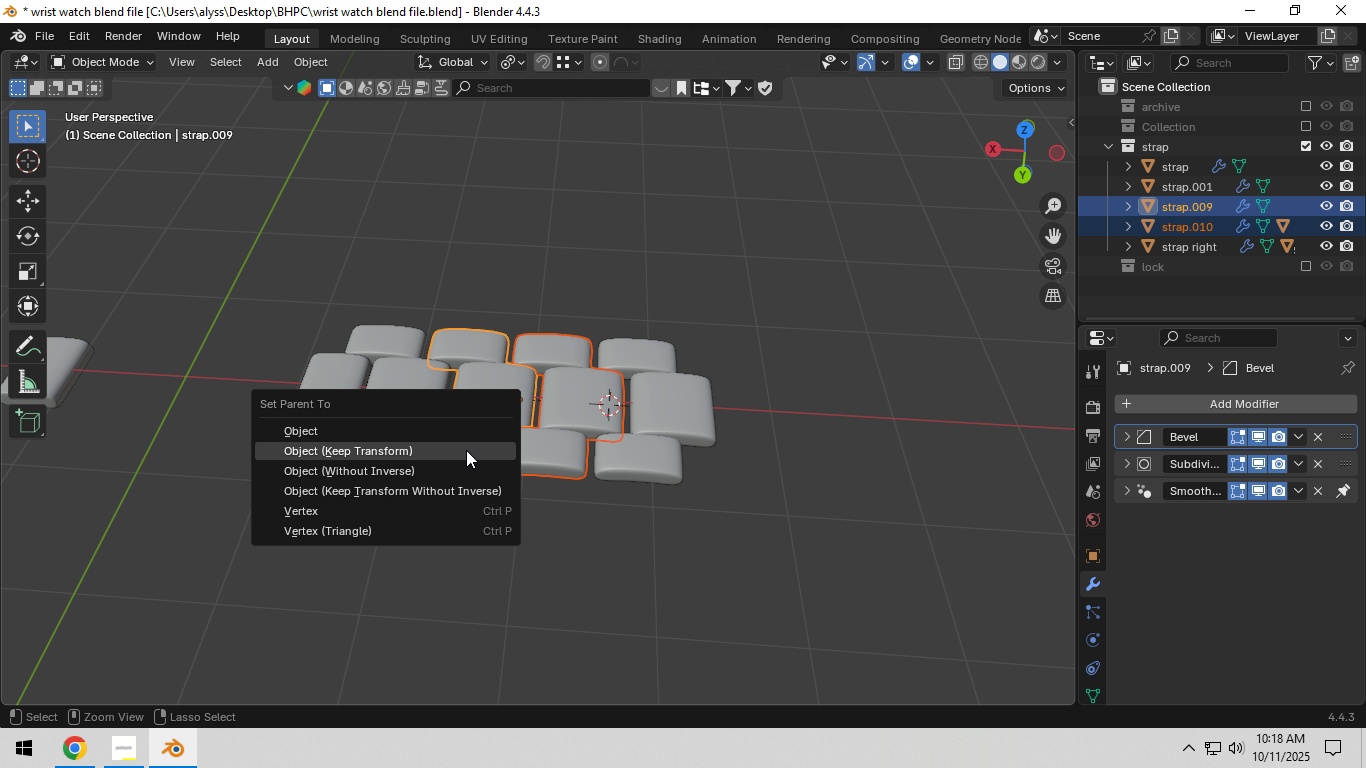 
key(Control+P)
 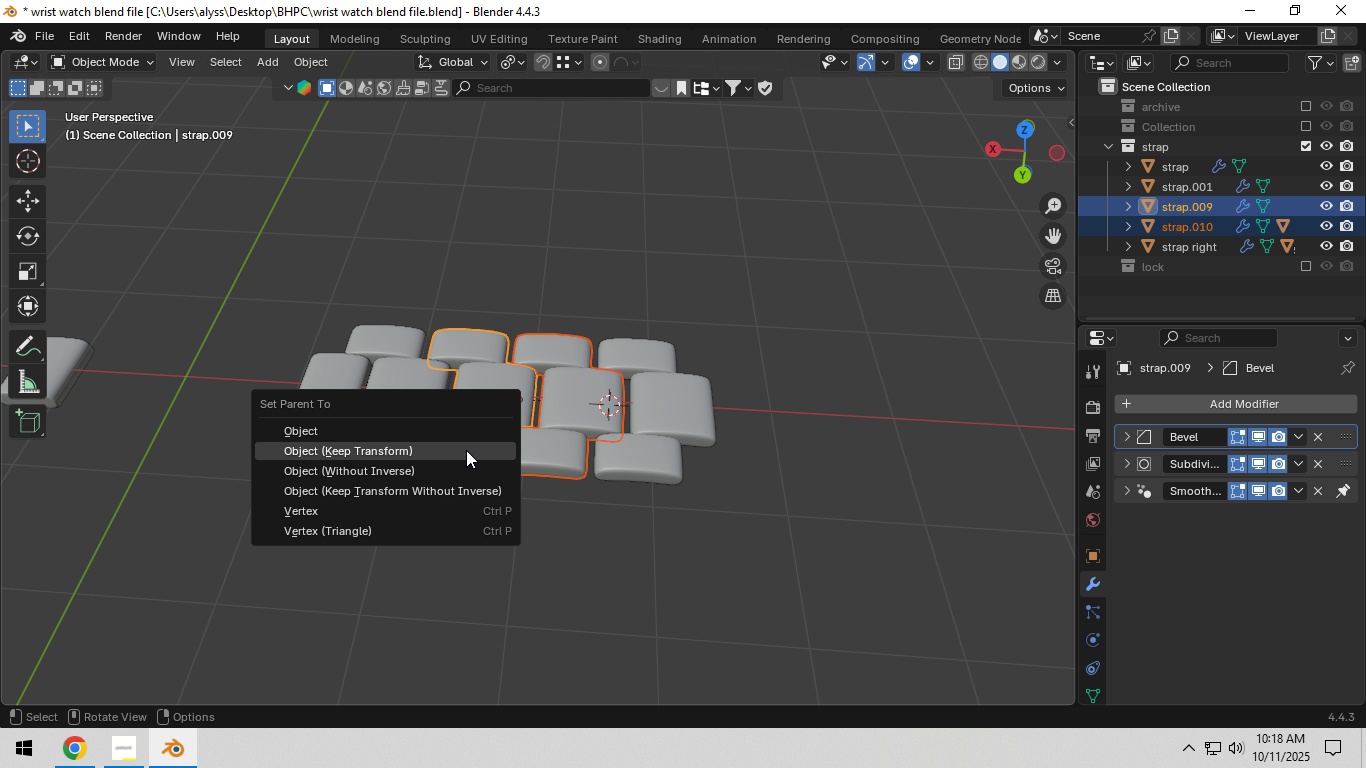 
left_click([466, 450])
 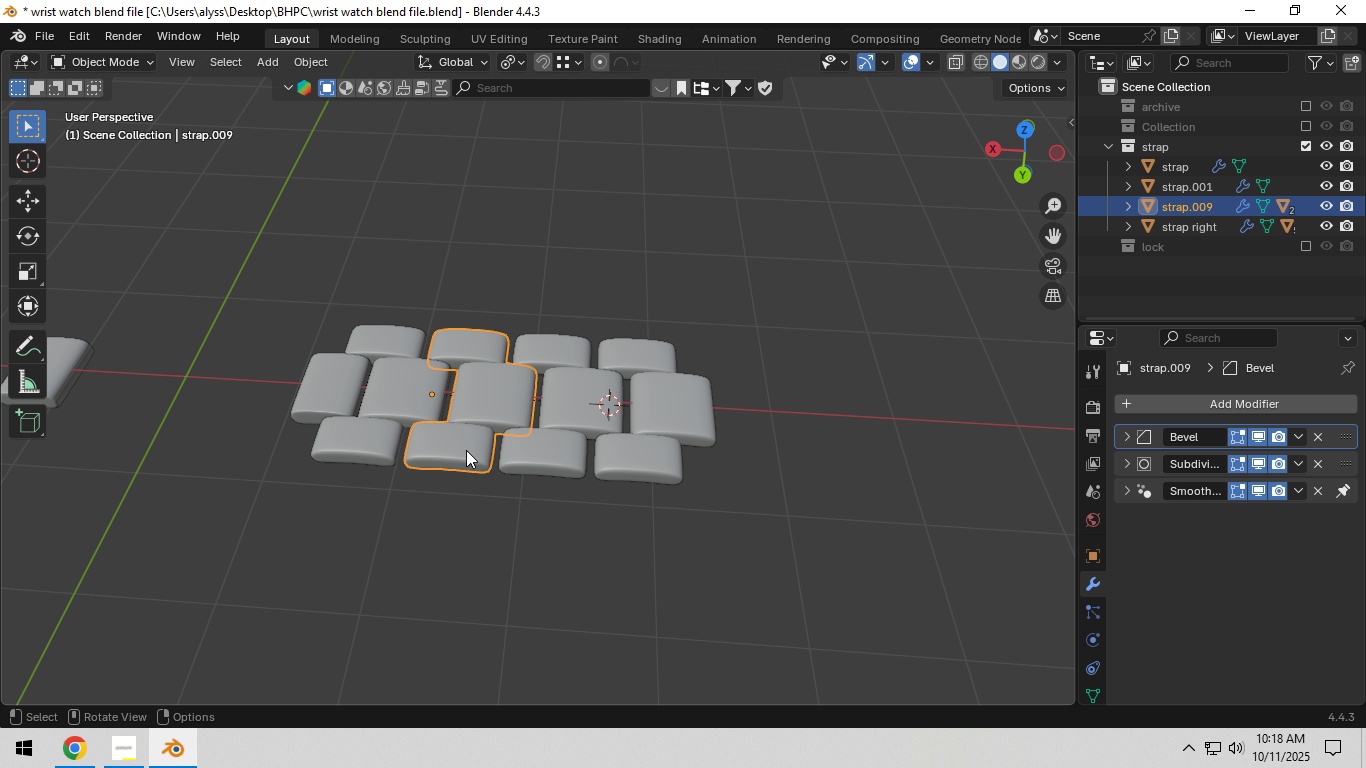 
left_click([466, 450])
 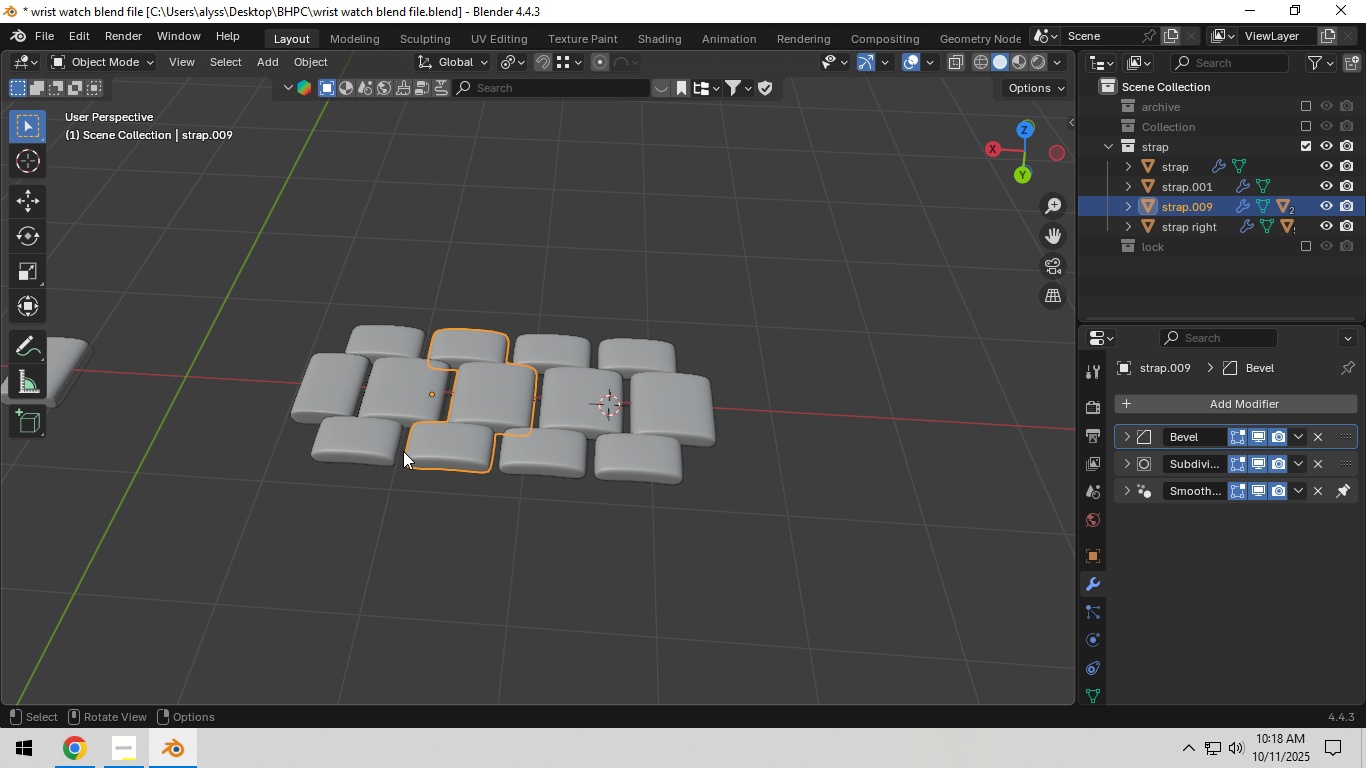 
hold_key(key=ShiftRight, duration=0.38)
left_click([376, 450])
 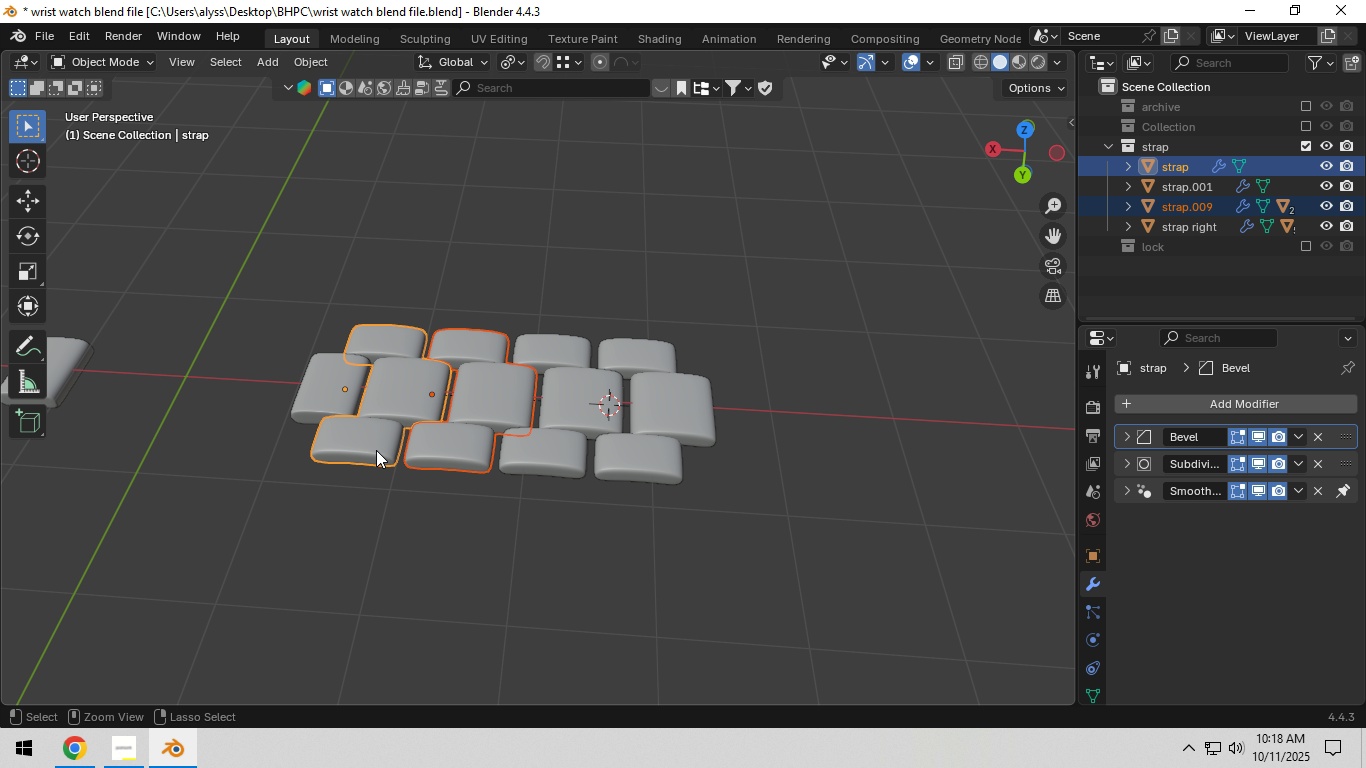 
key(Control+ControlRight)
 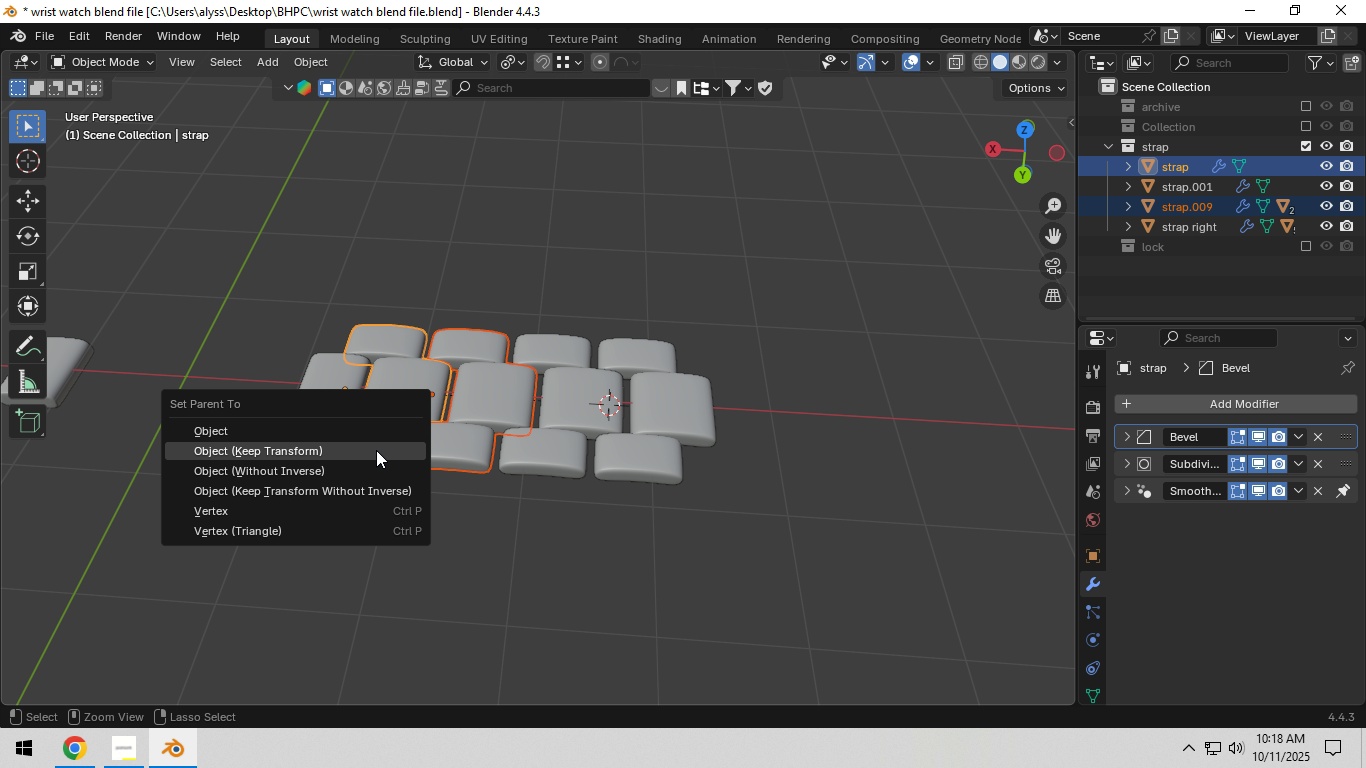 
key(Control+P)
 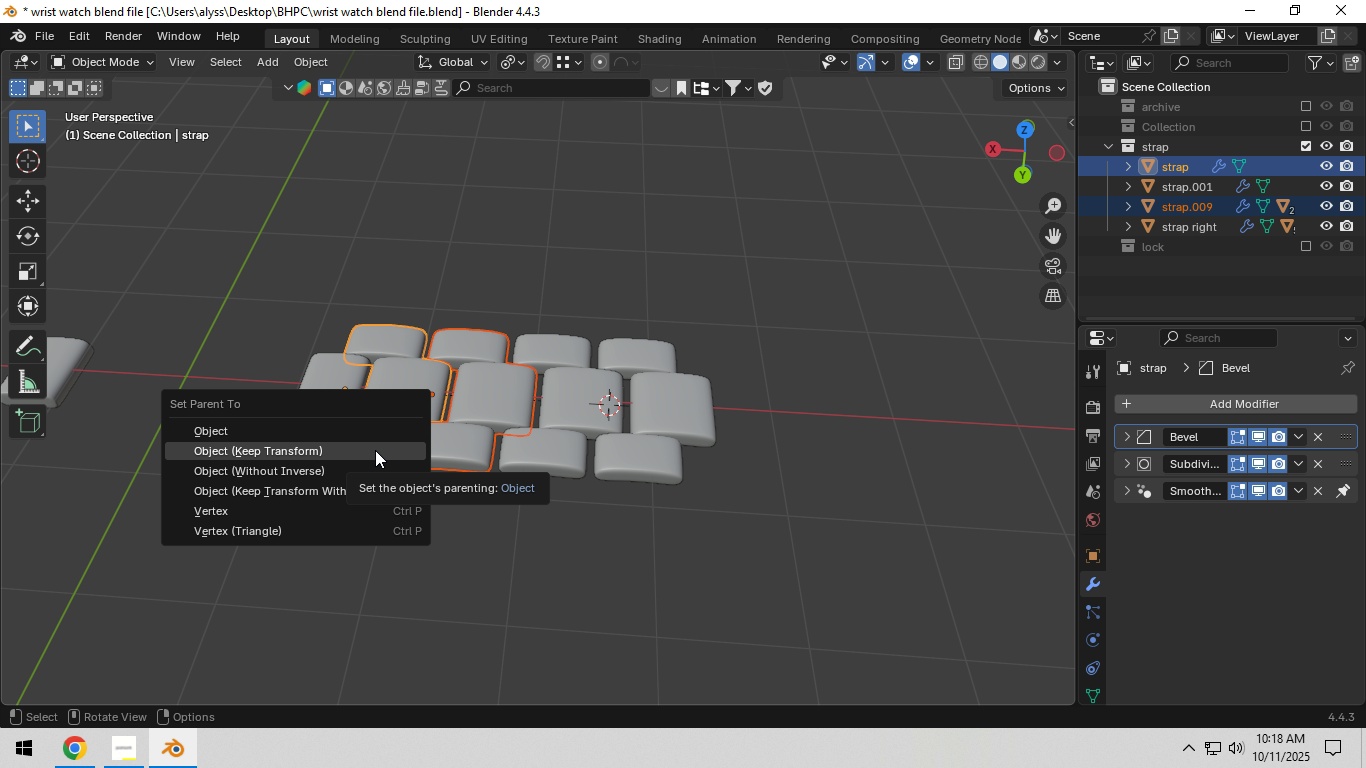 
left_click([375, 450])
 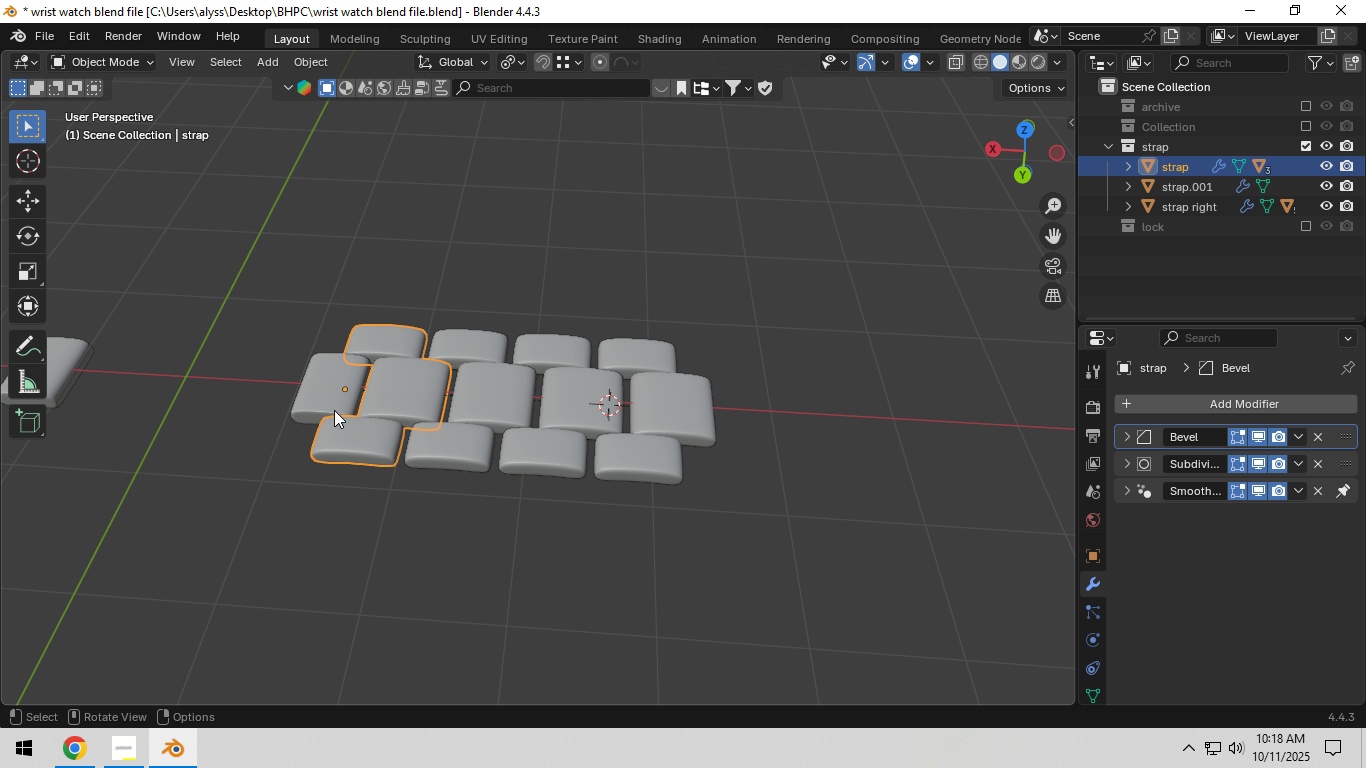 
hold_key(key=ShiftRight, duration=0.42)
left_click([334, 406])
 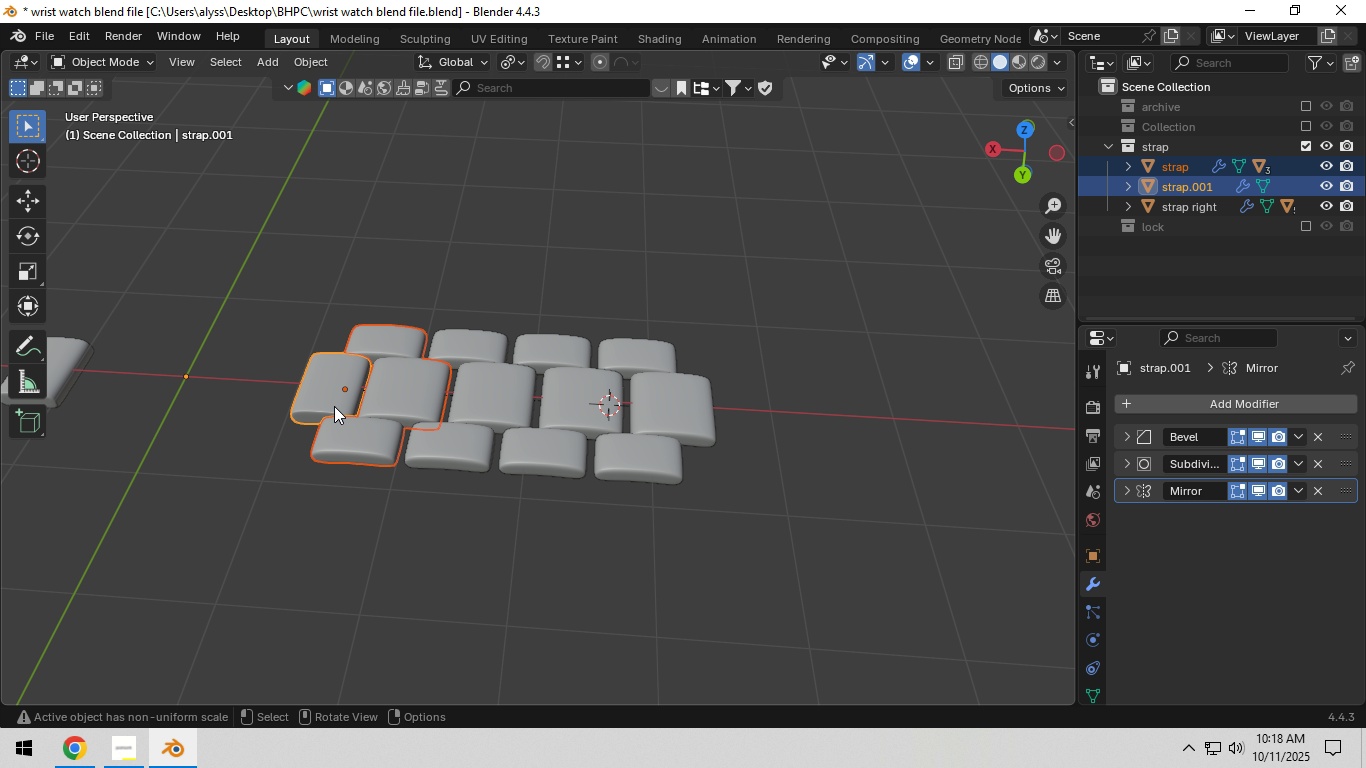 
key(Control+ControlRight)
 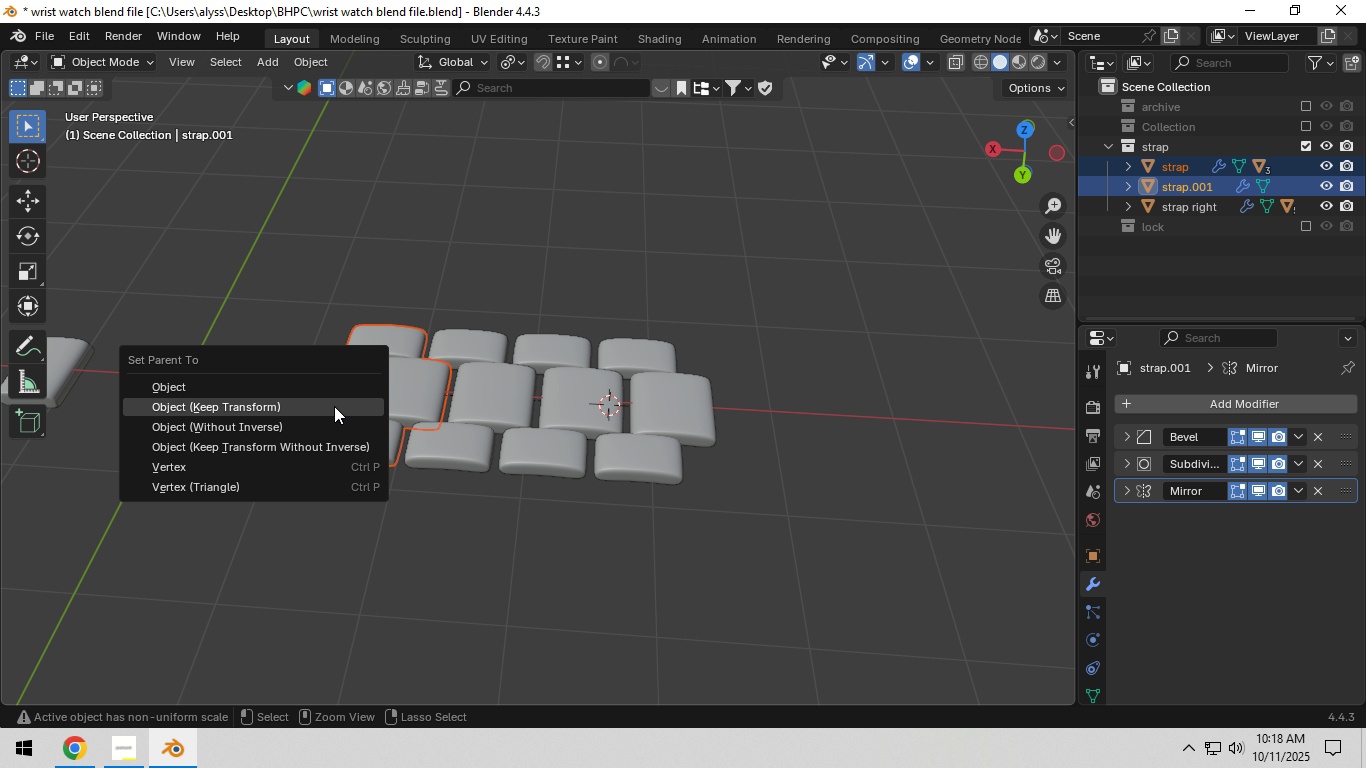 
key(Control+P)
 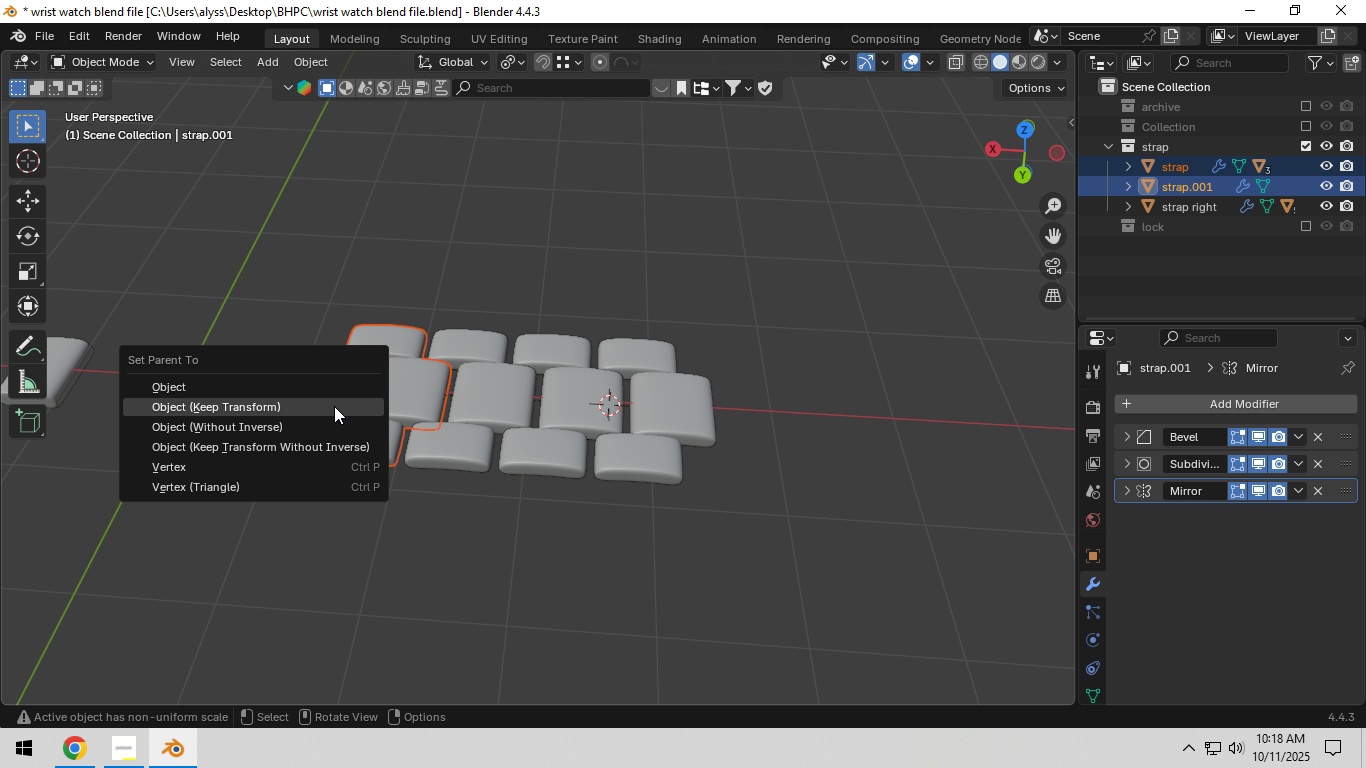 
left_click([334, 406])
 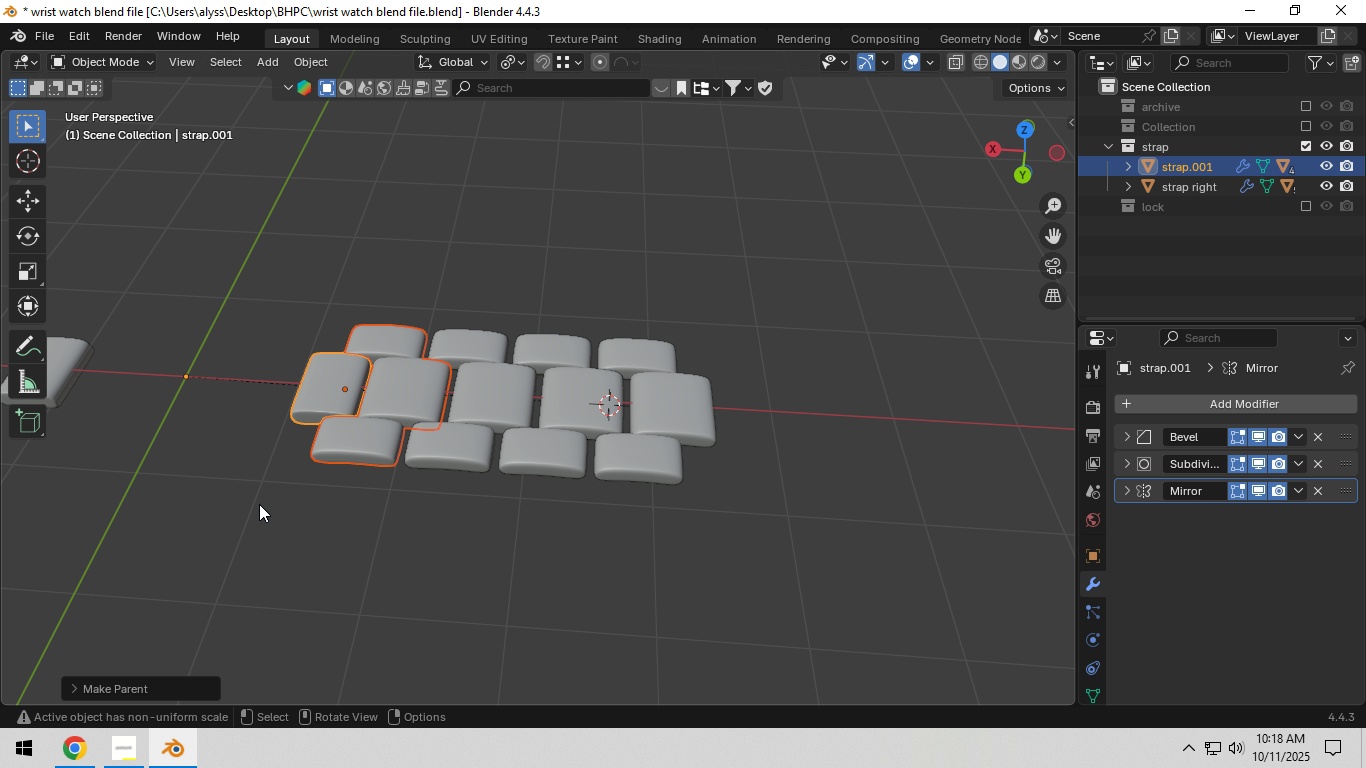 
left_click([259, 504])
 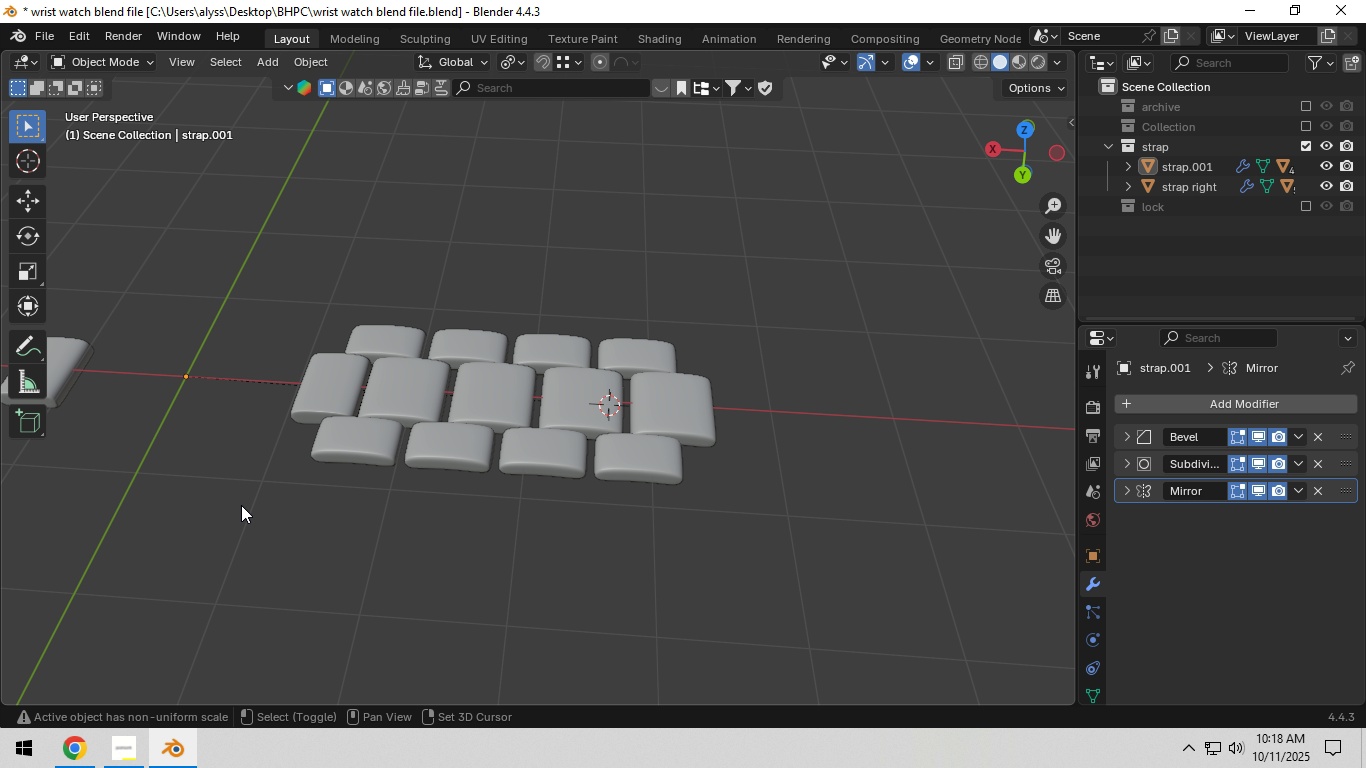 
hold_key(key=ShiftLeft, duration=0.38)
 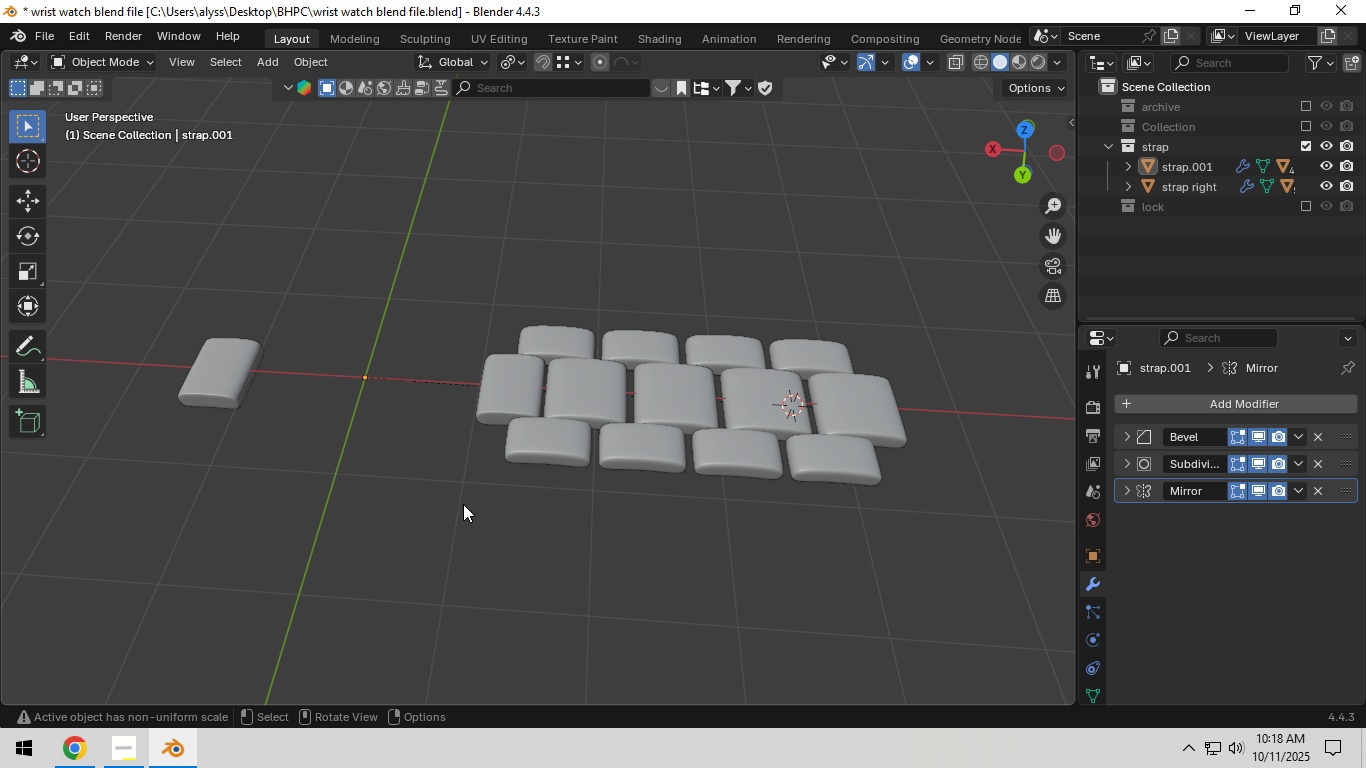 
scroll: coordinate [463, 504], scroll_direction: up, amount: 5.0
 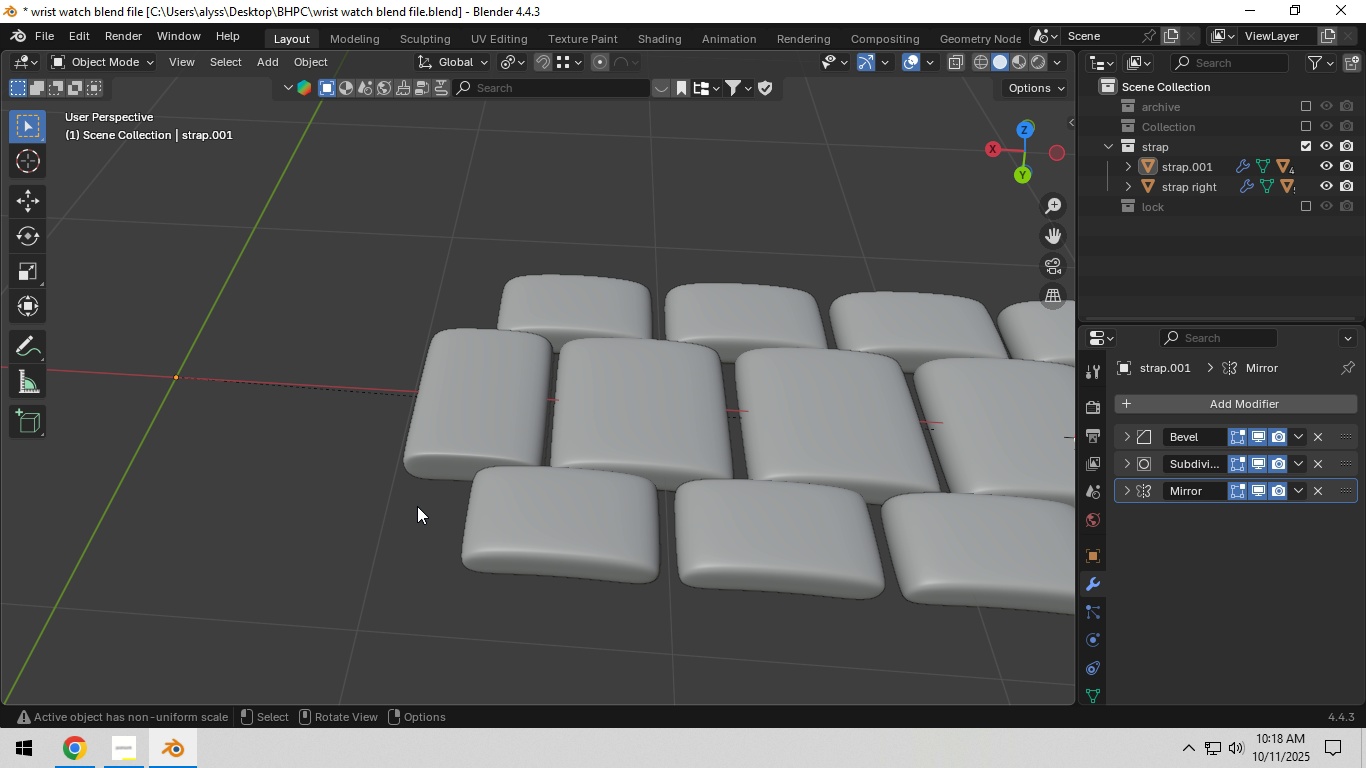 
hold_key(key=ShiftLeft, duration=0.38)
 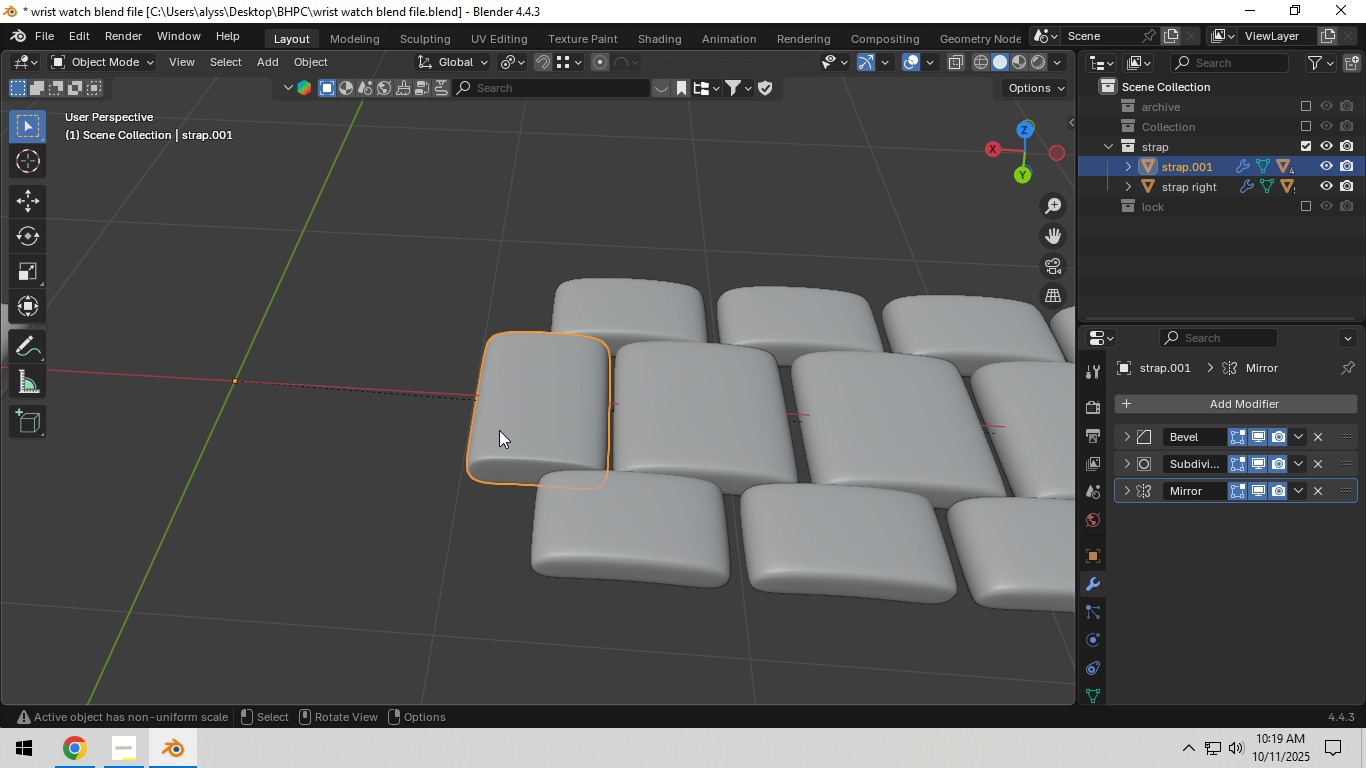 
left_click([502, 430])
 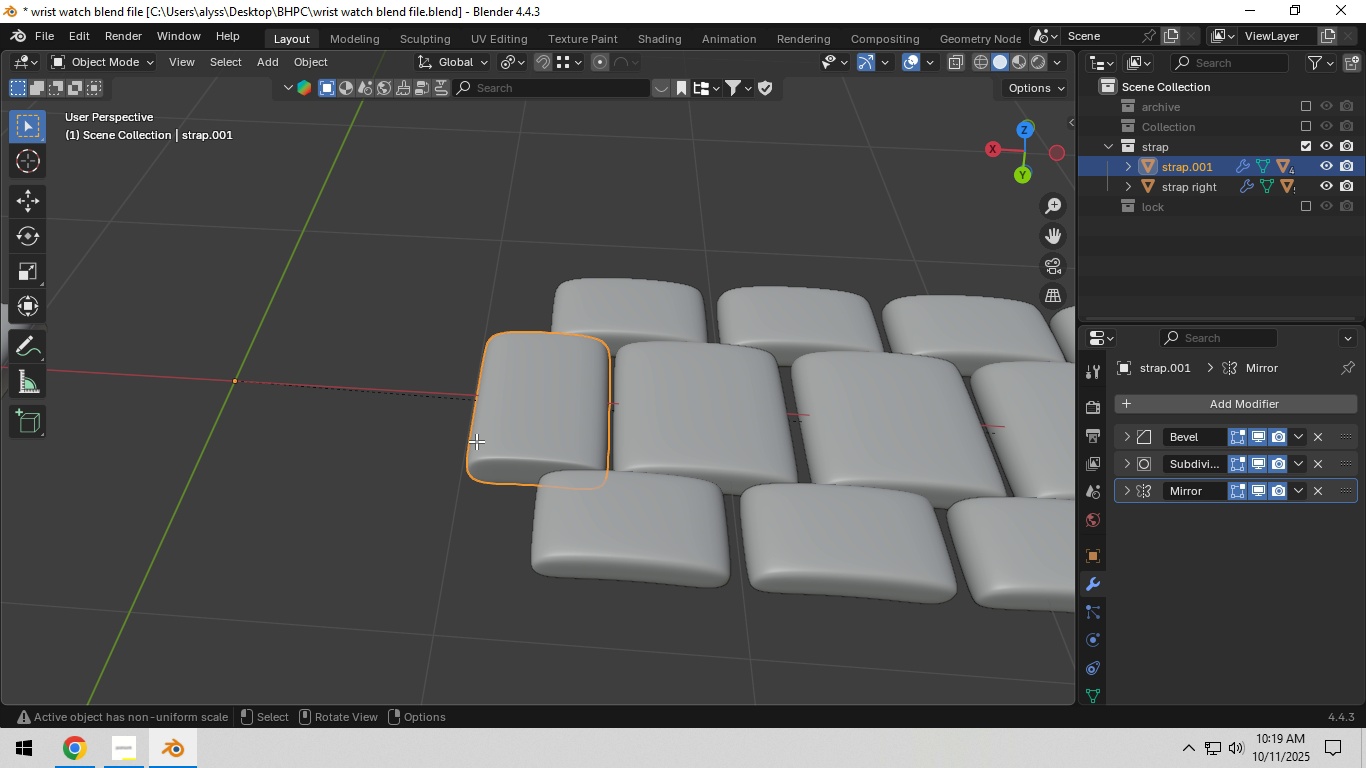 
key(Tab)
 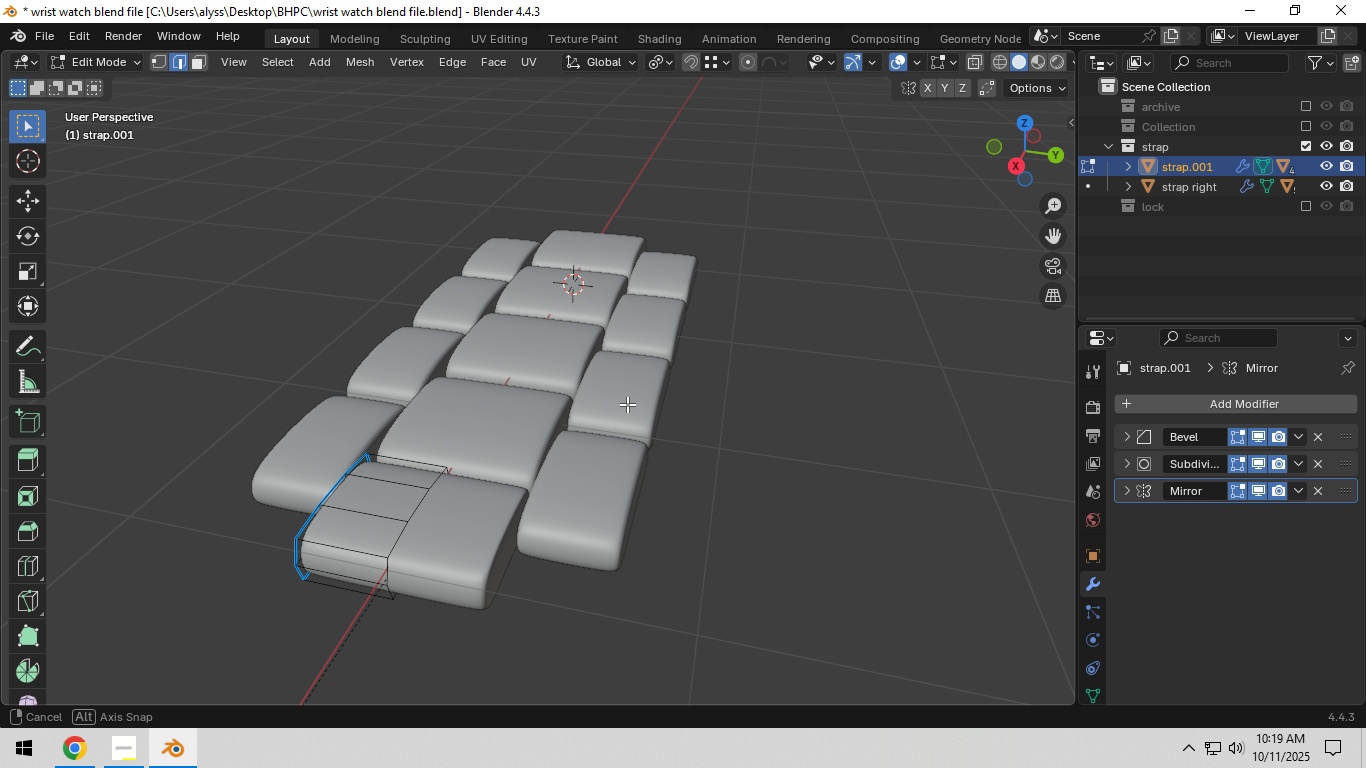 
hold_key(key=ShiftLeft, duration=0.46)
 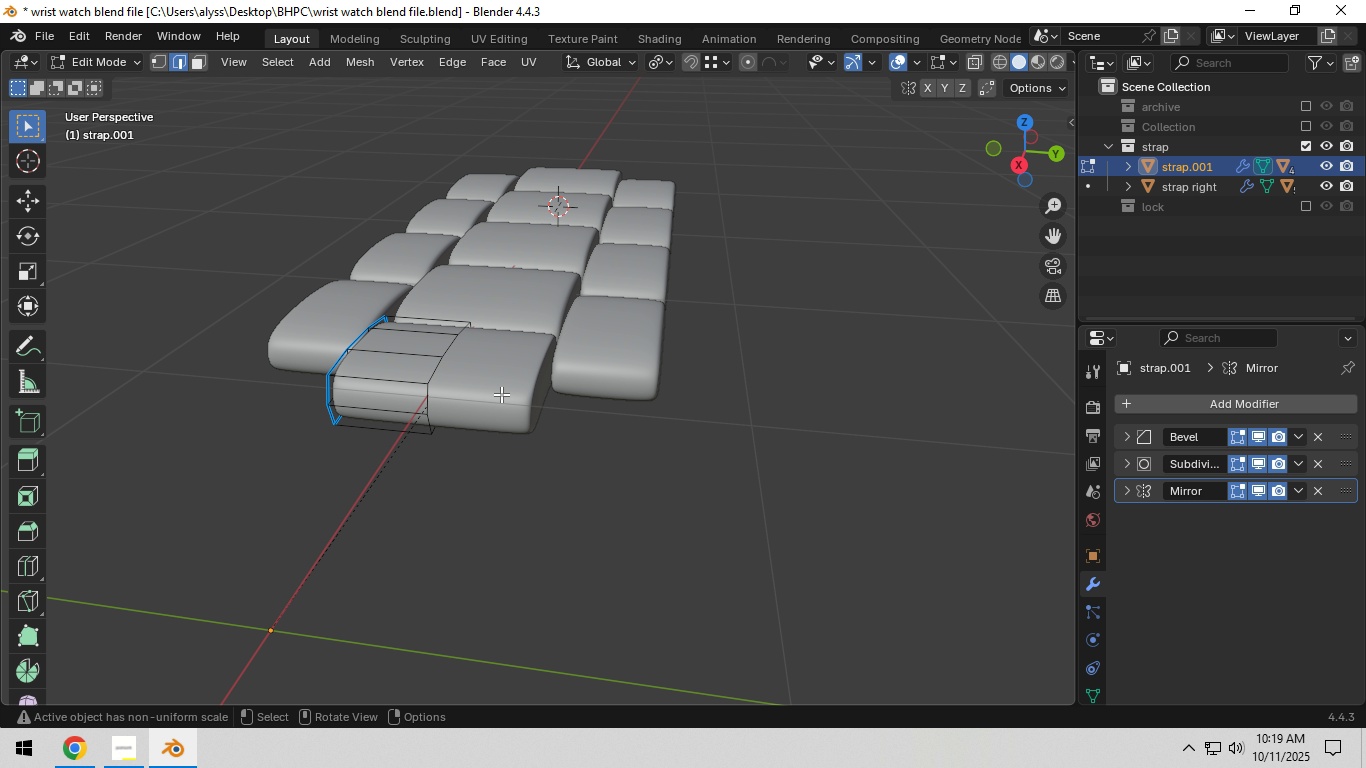 
scroll: coordinate [495, 406], scroll_direction: up, amount: 3.0
 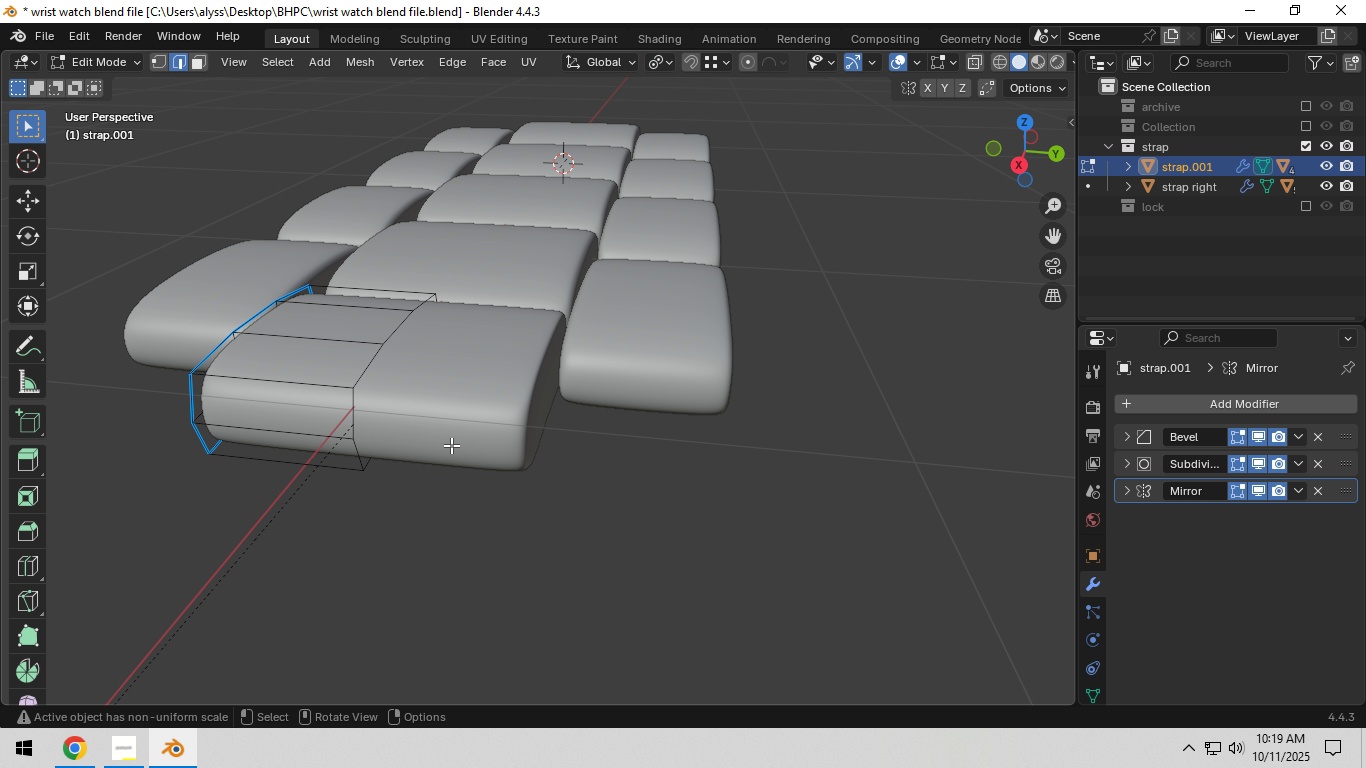 
key(1)
 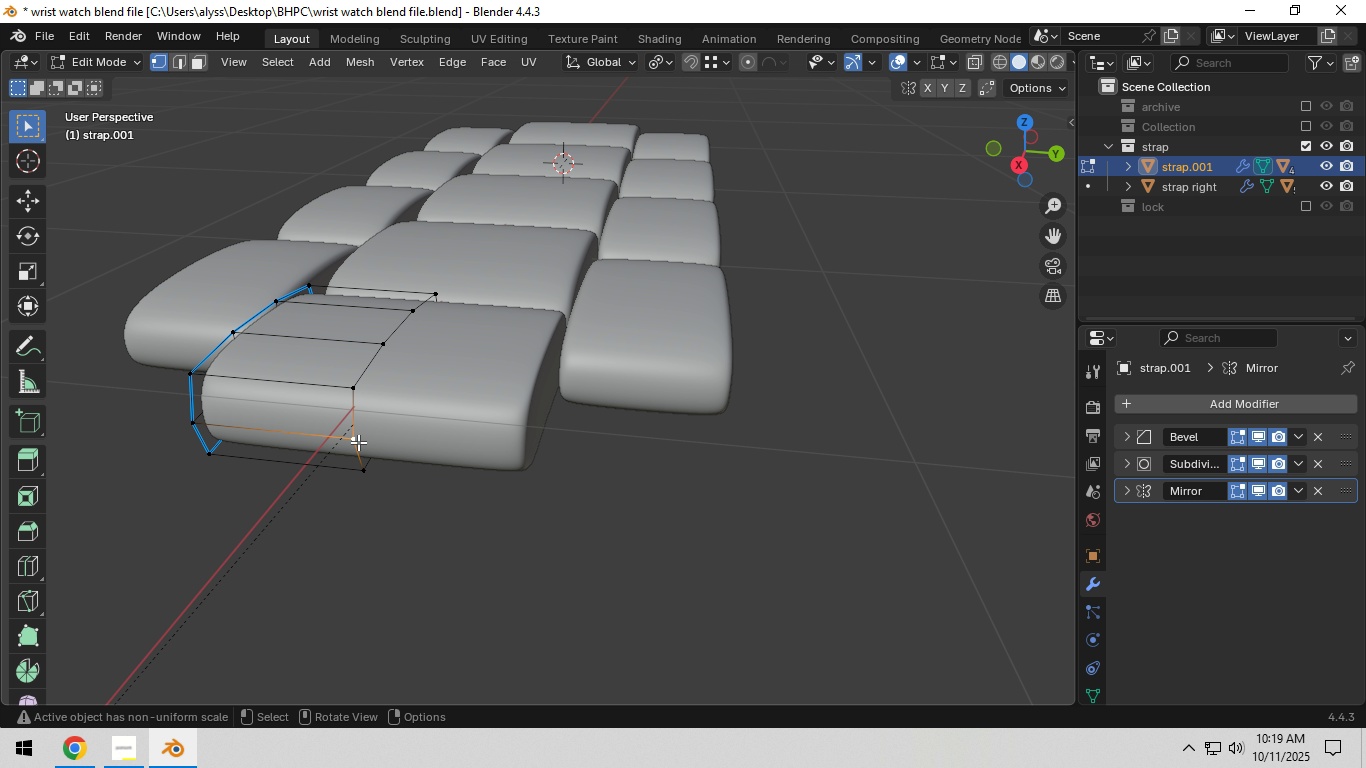 
left_click([358, 442])
 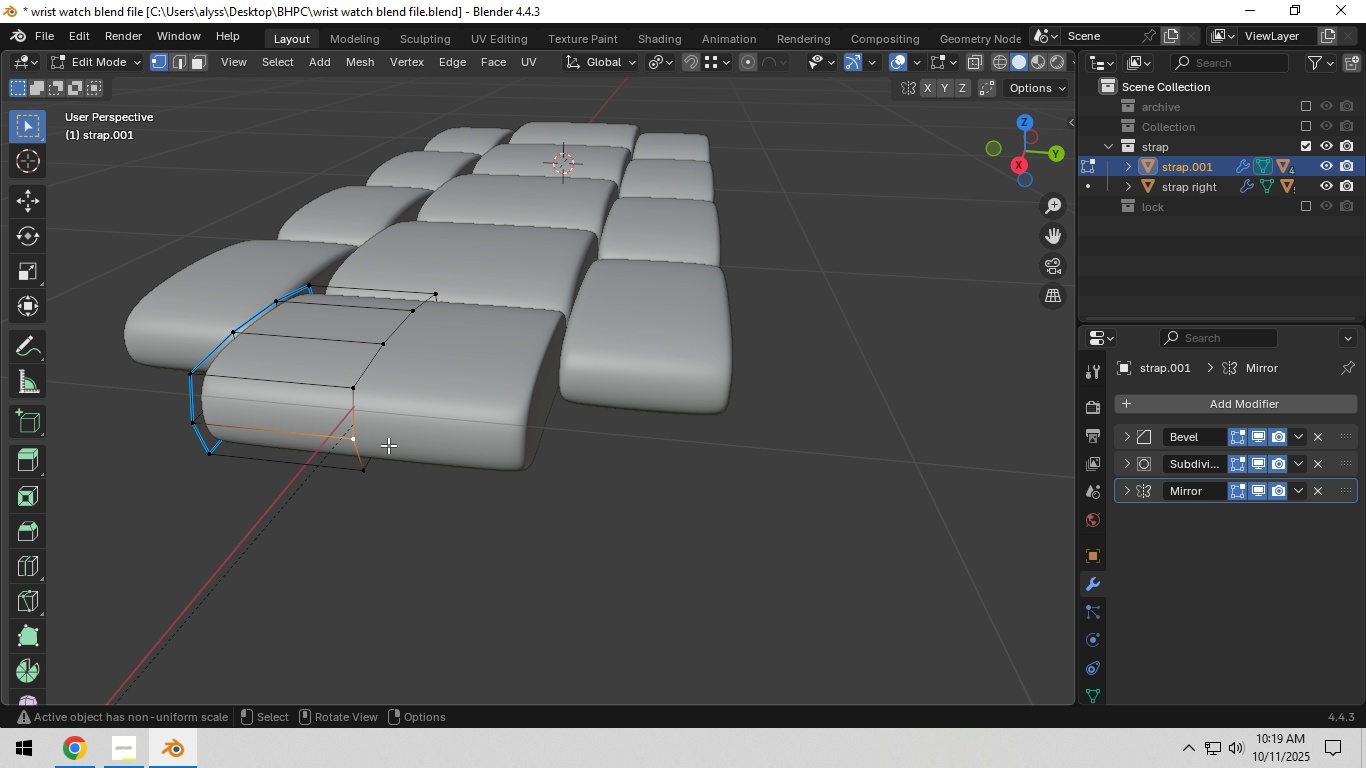 
hold_key(key=ShiftLeft, duration=0.66)
 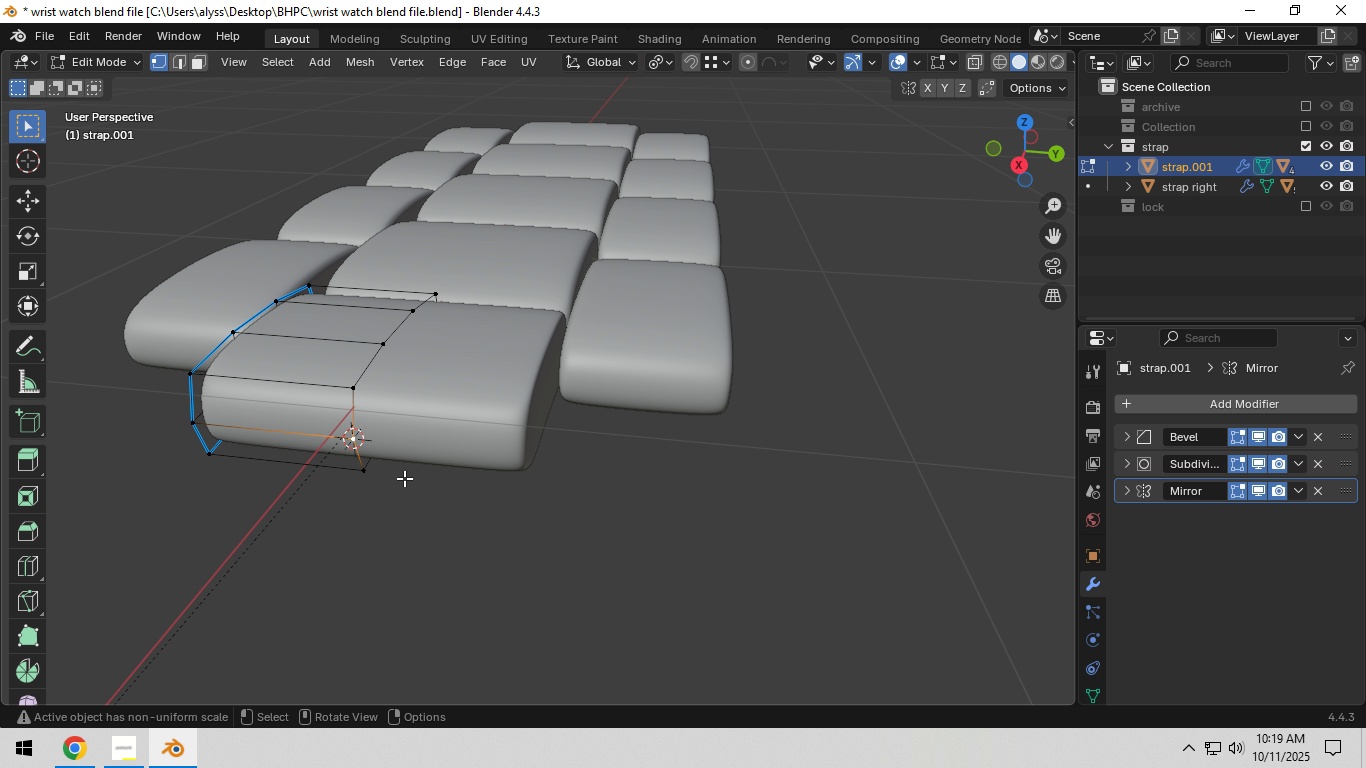 
hold_key(key=S, duration=0.45)
 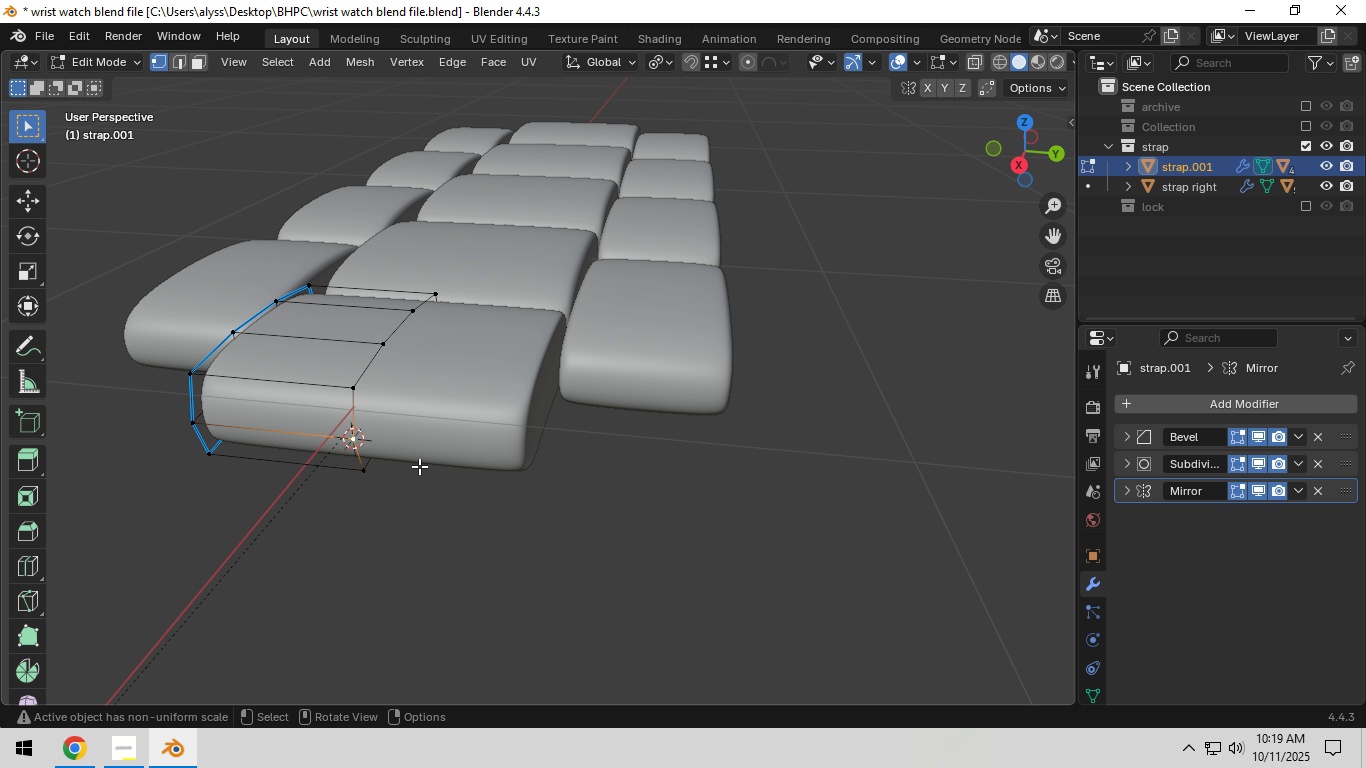 
key(Tab)
 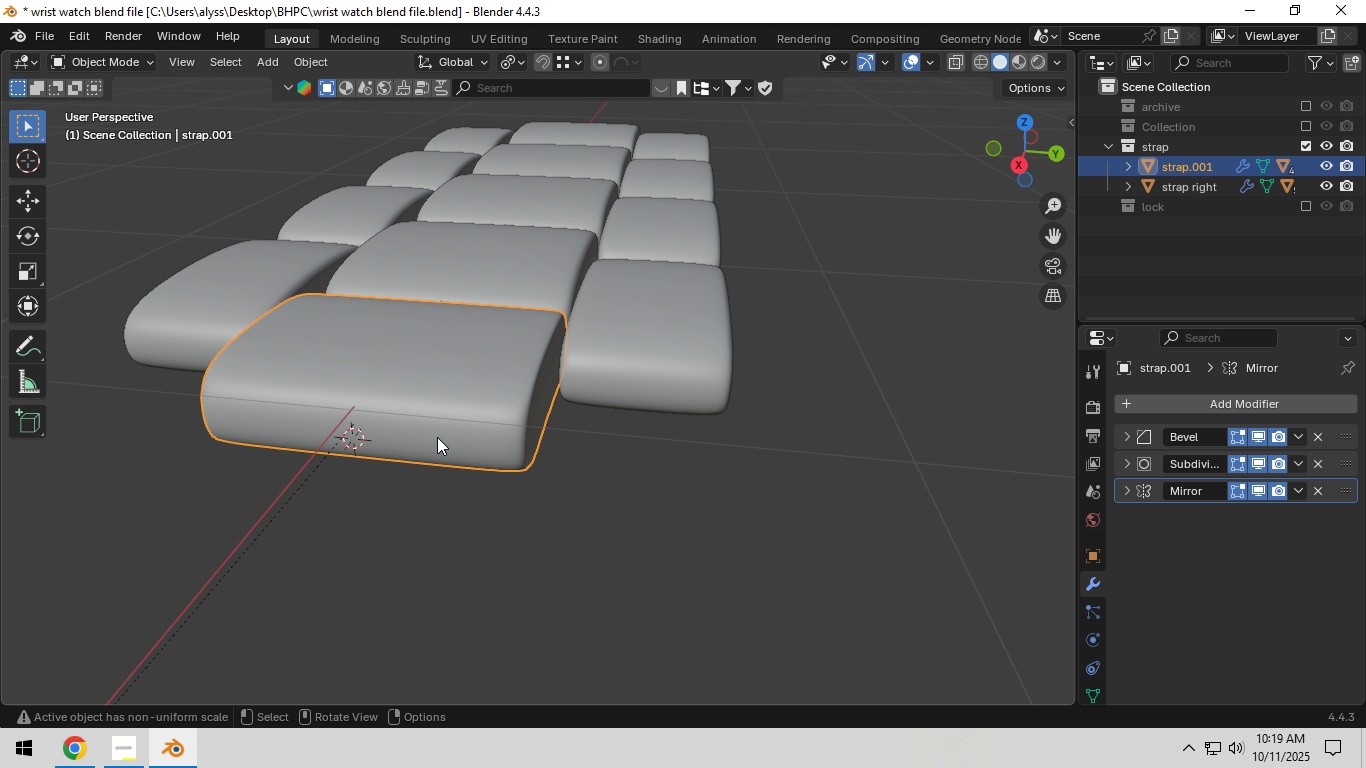 
left_click([437, 437])
 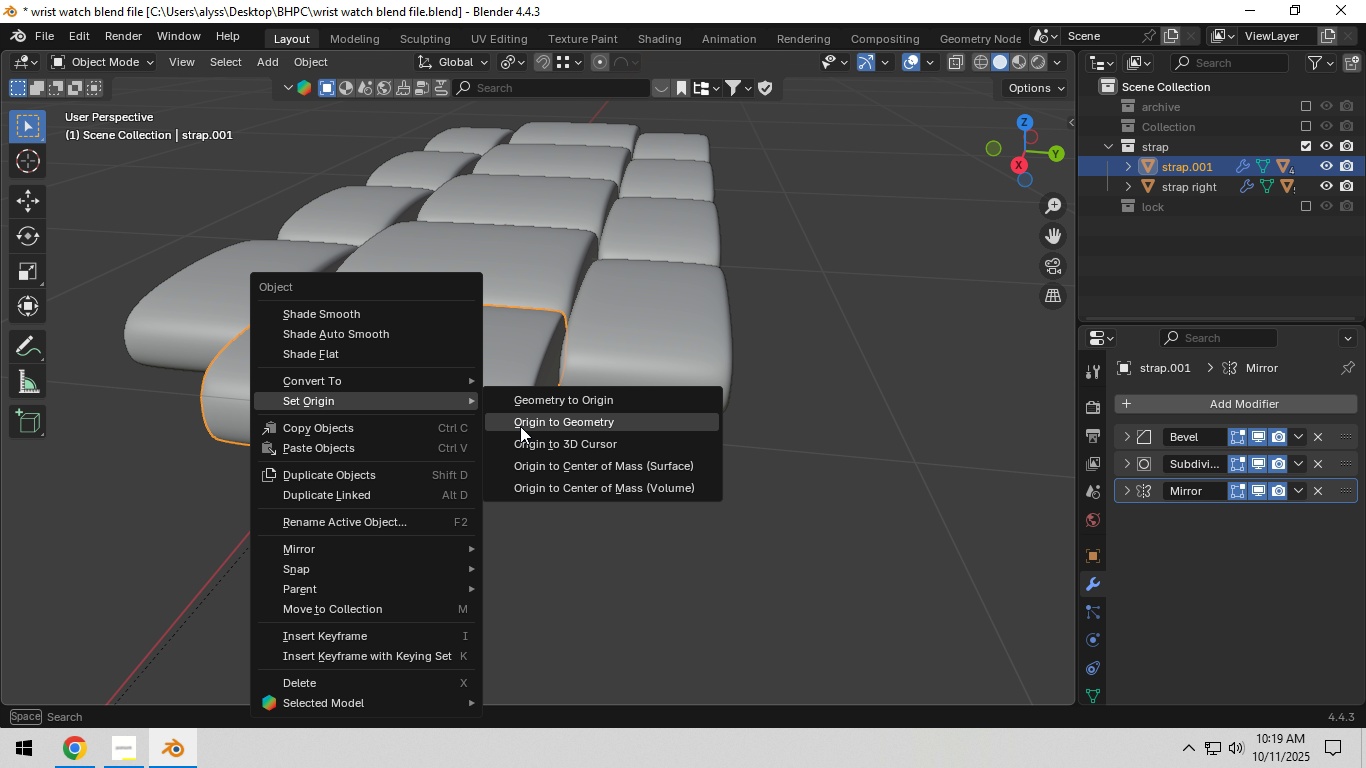 
left_click([533, 438])
 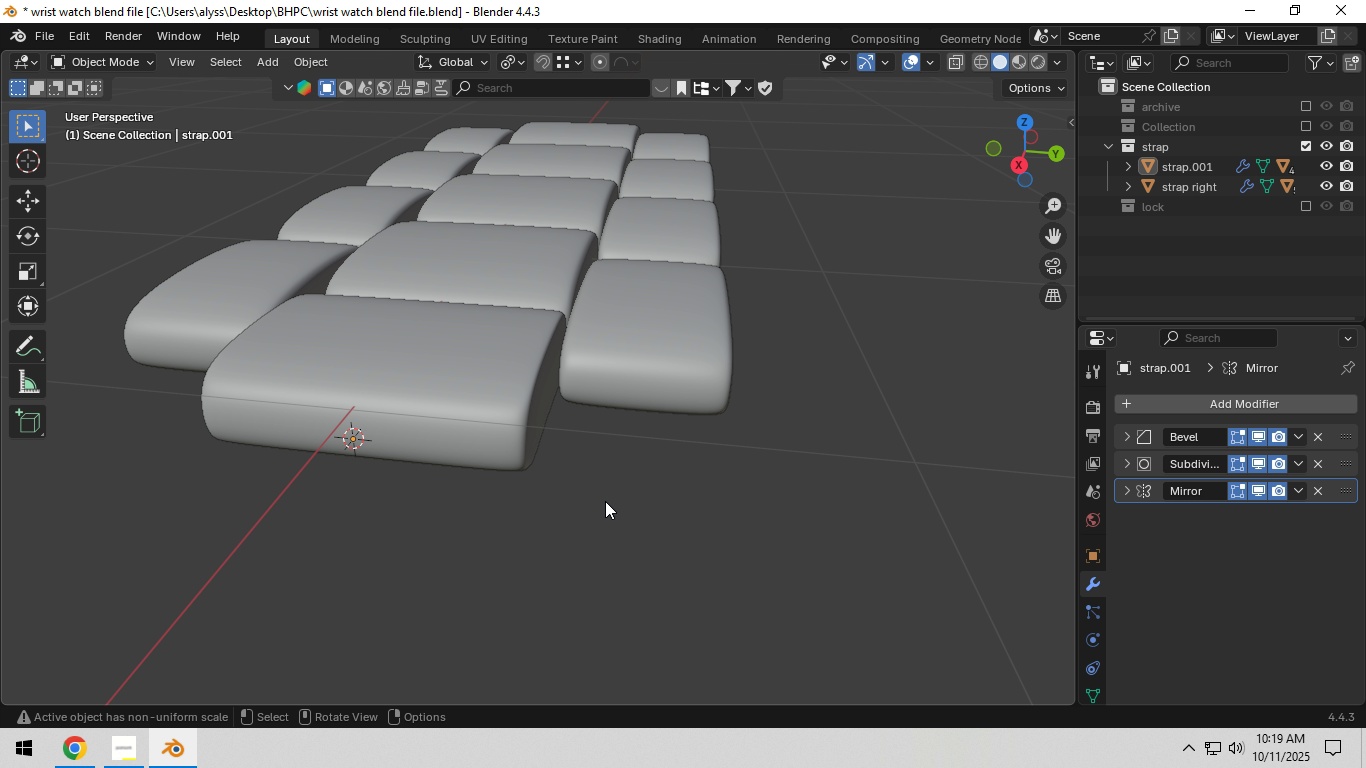 
left_click([605, 501])
 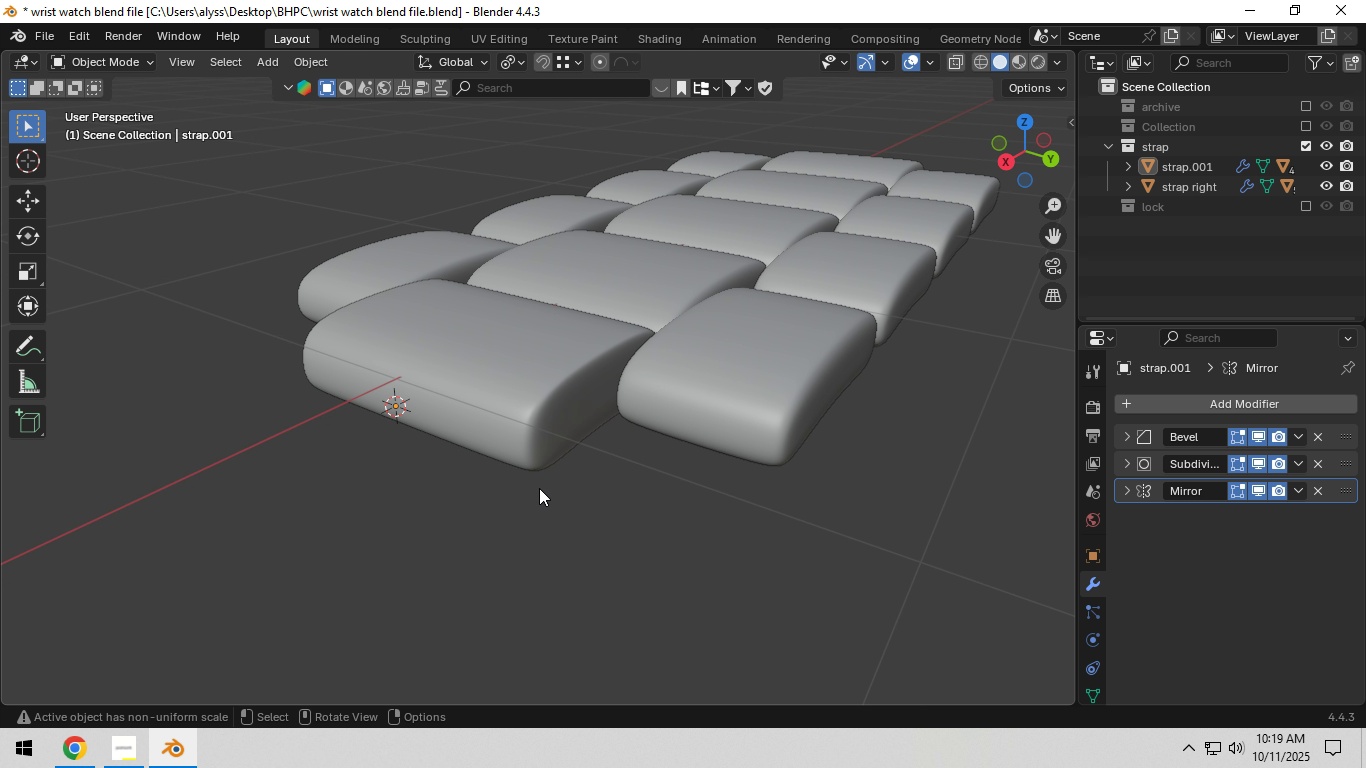 
left_click([521, 437])
 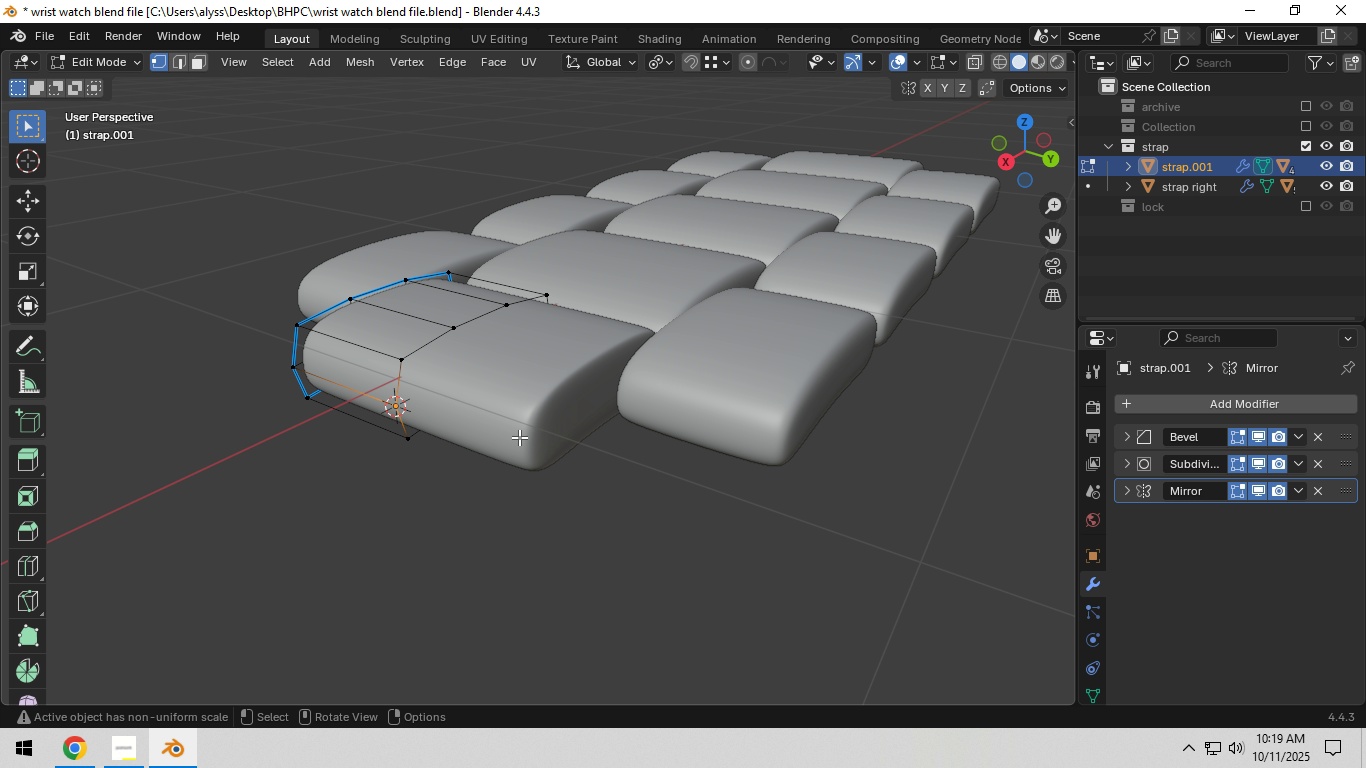 
key(Tab)
 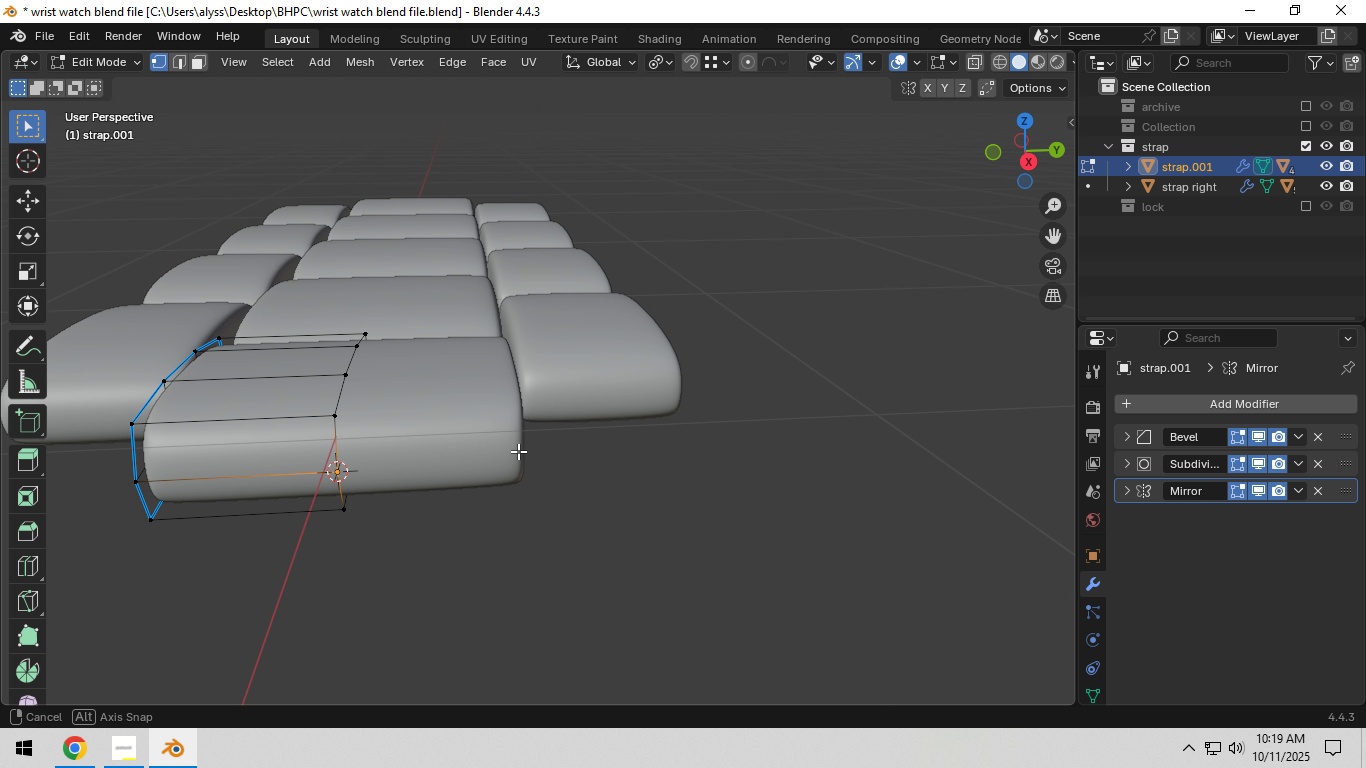 
key(Shift+ShiftLeft)
 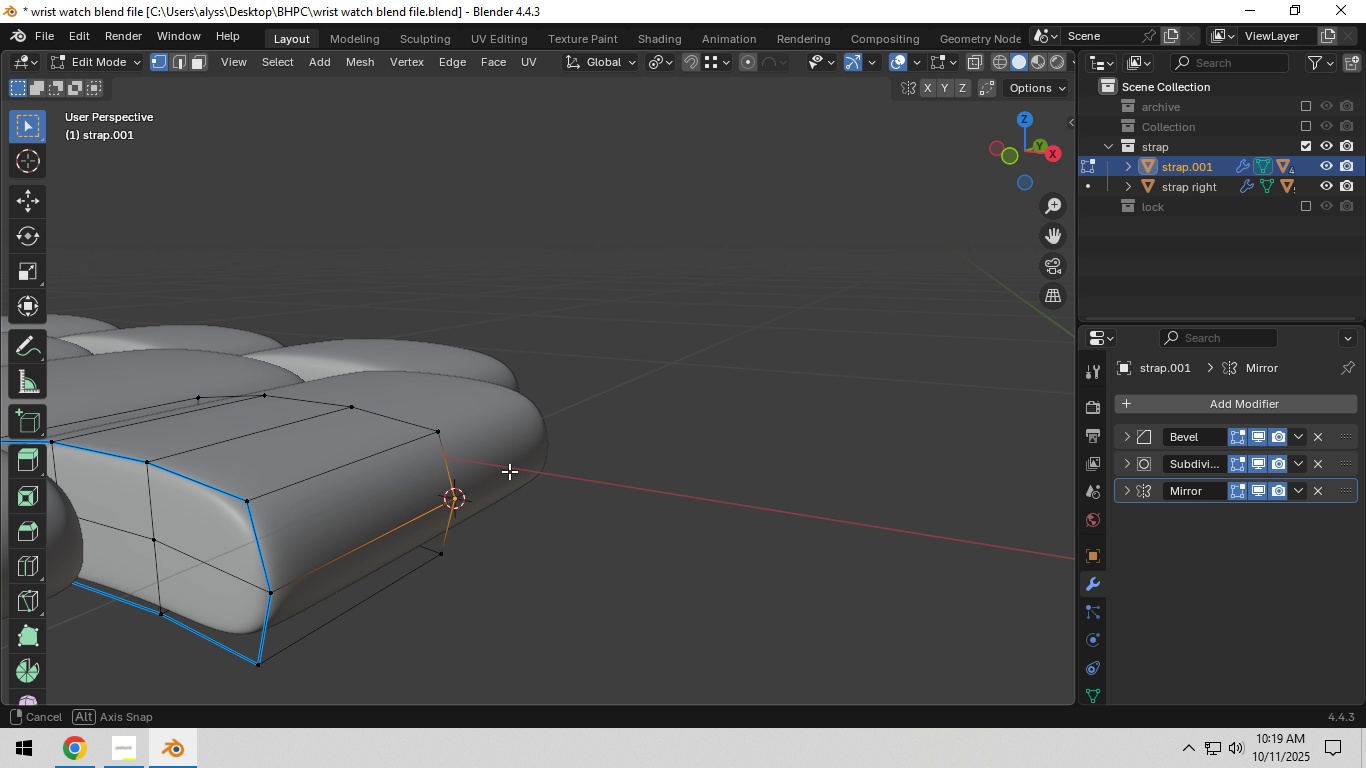 
key(Tab)
 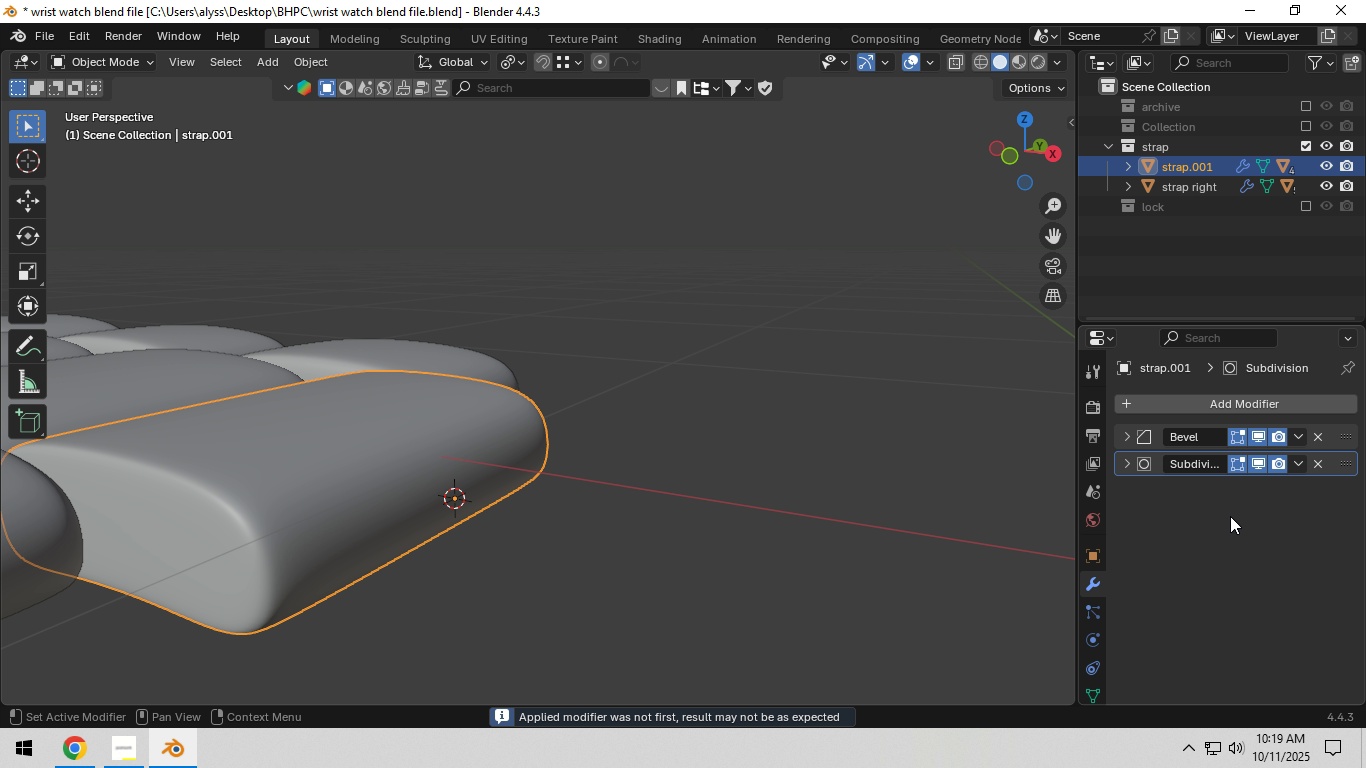 
key(Tab)
 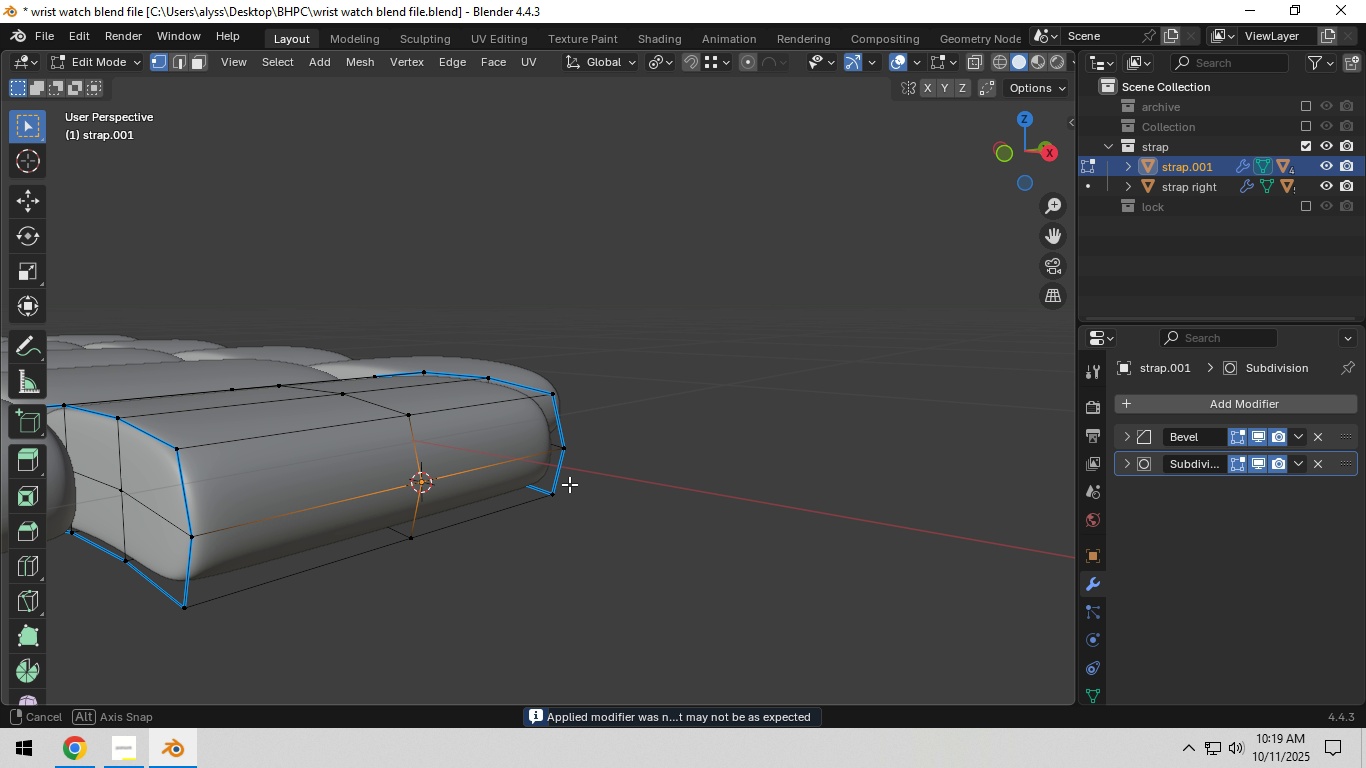 
wait(9.04)
 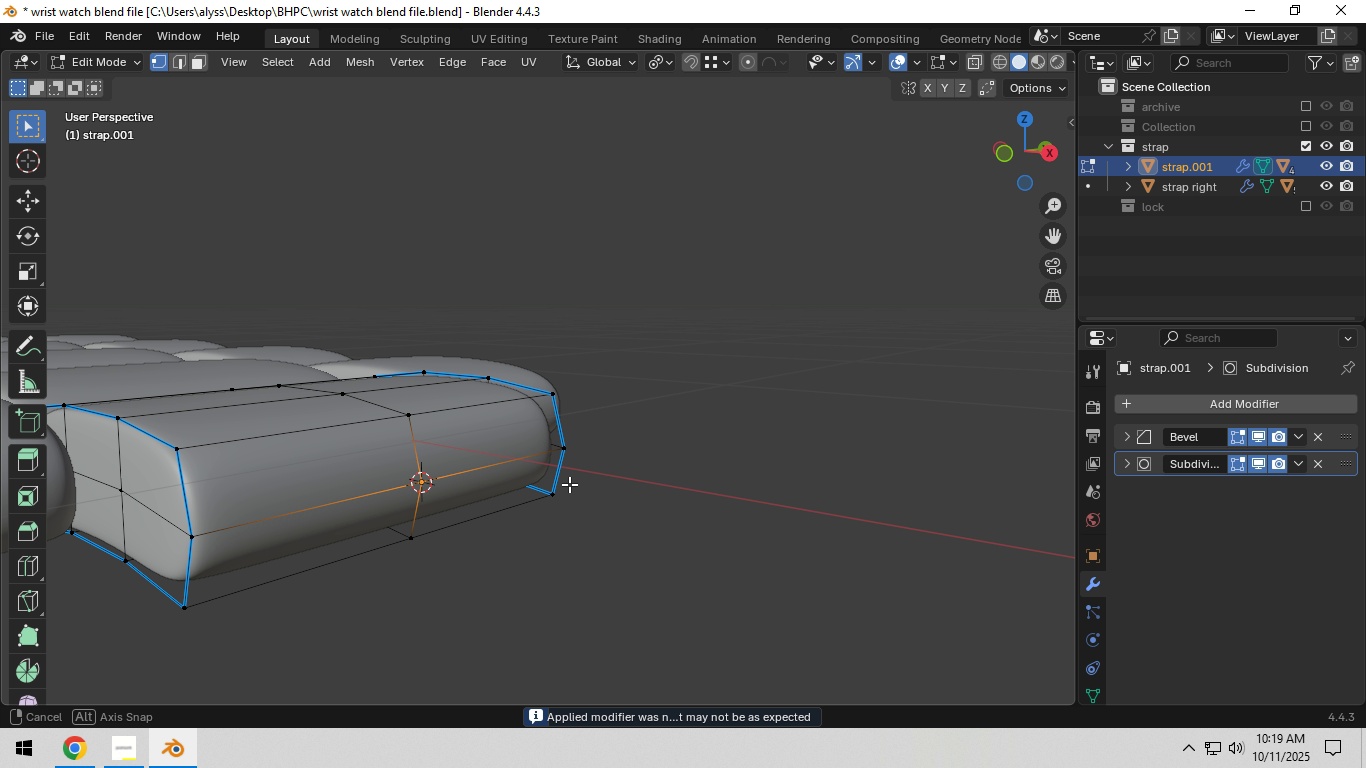 
left_click([632, 457])
 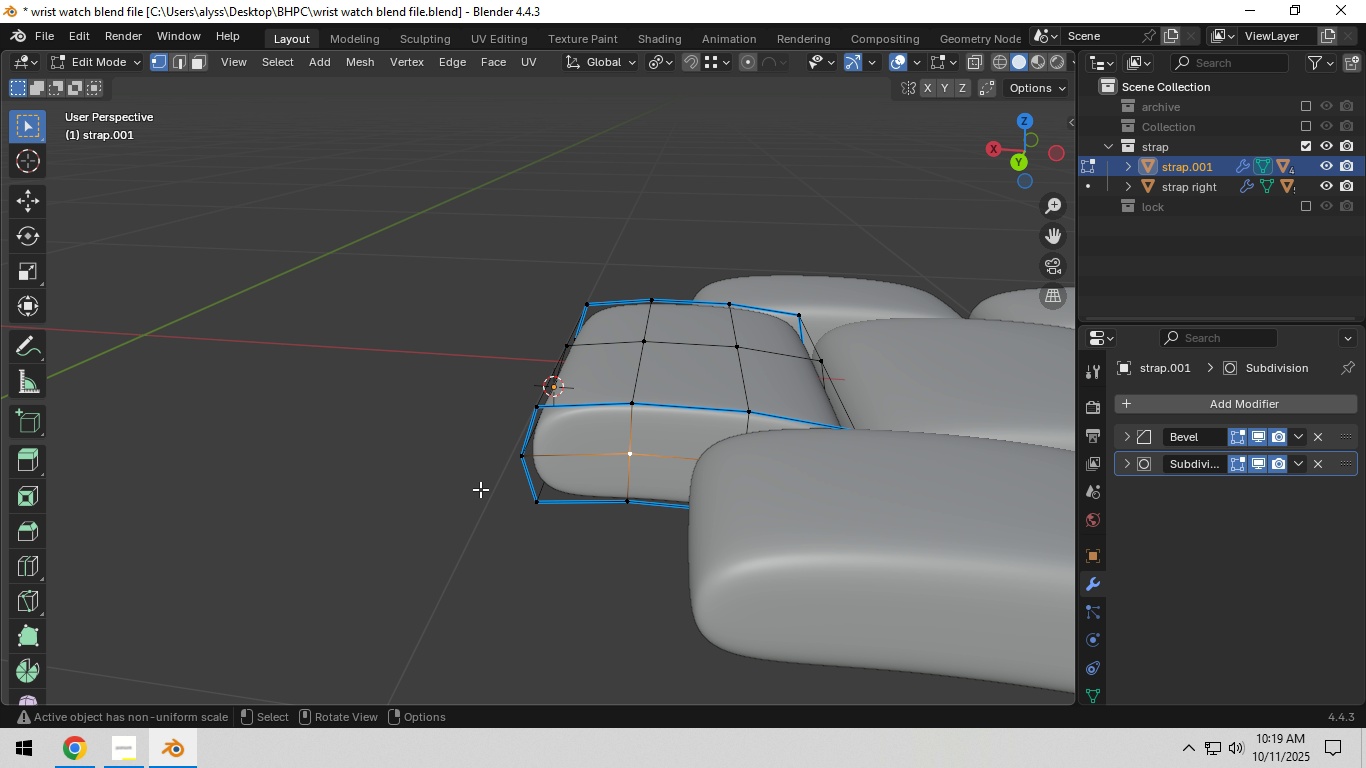 
scroll: coordinate [467, 490], scroll_direction: down, amount: 4.0
 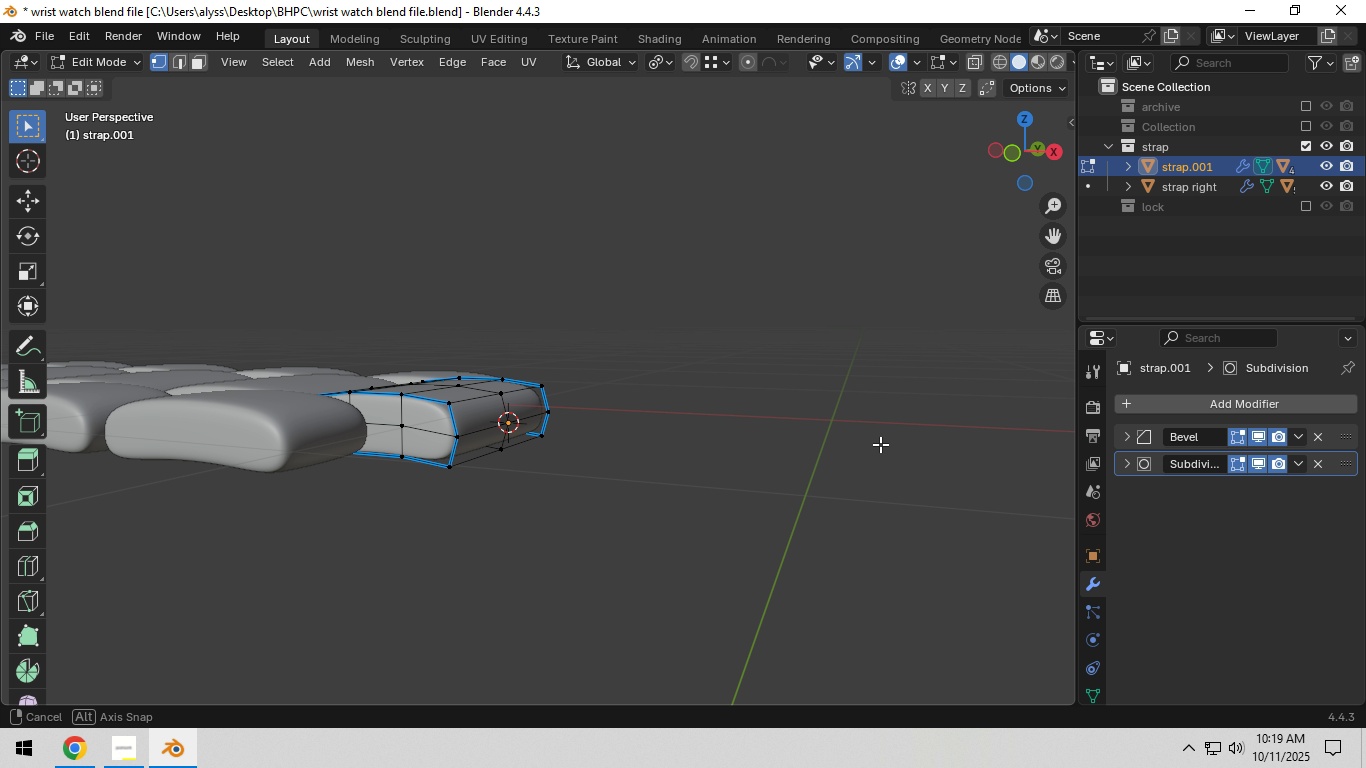 
hold_key(key=ShiftLeft, duration=0.7)
left_click([385, 425])
 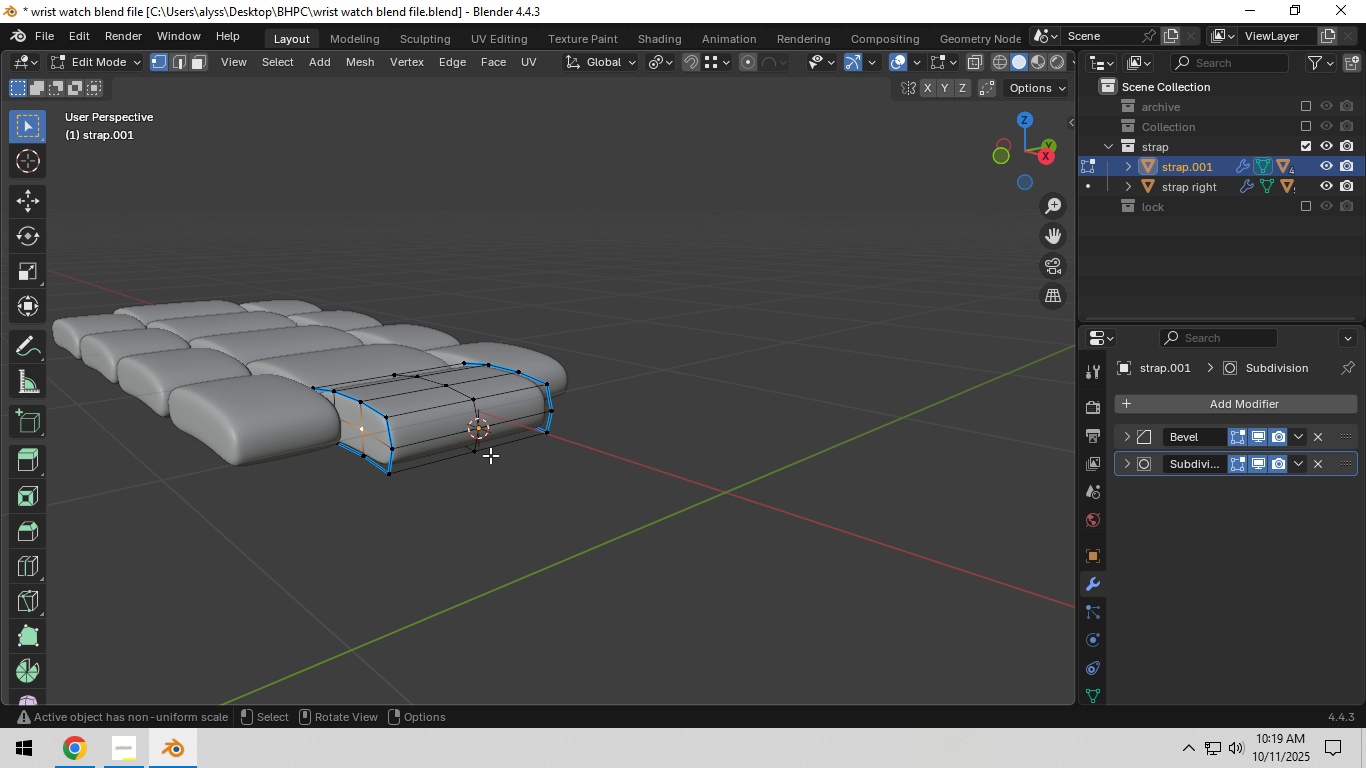 
hold_key(key=ShiftLeft, duration=1.16)
 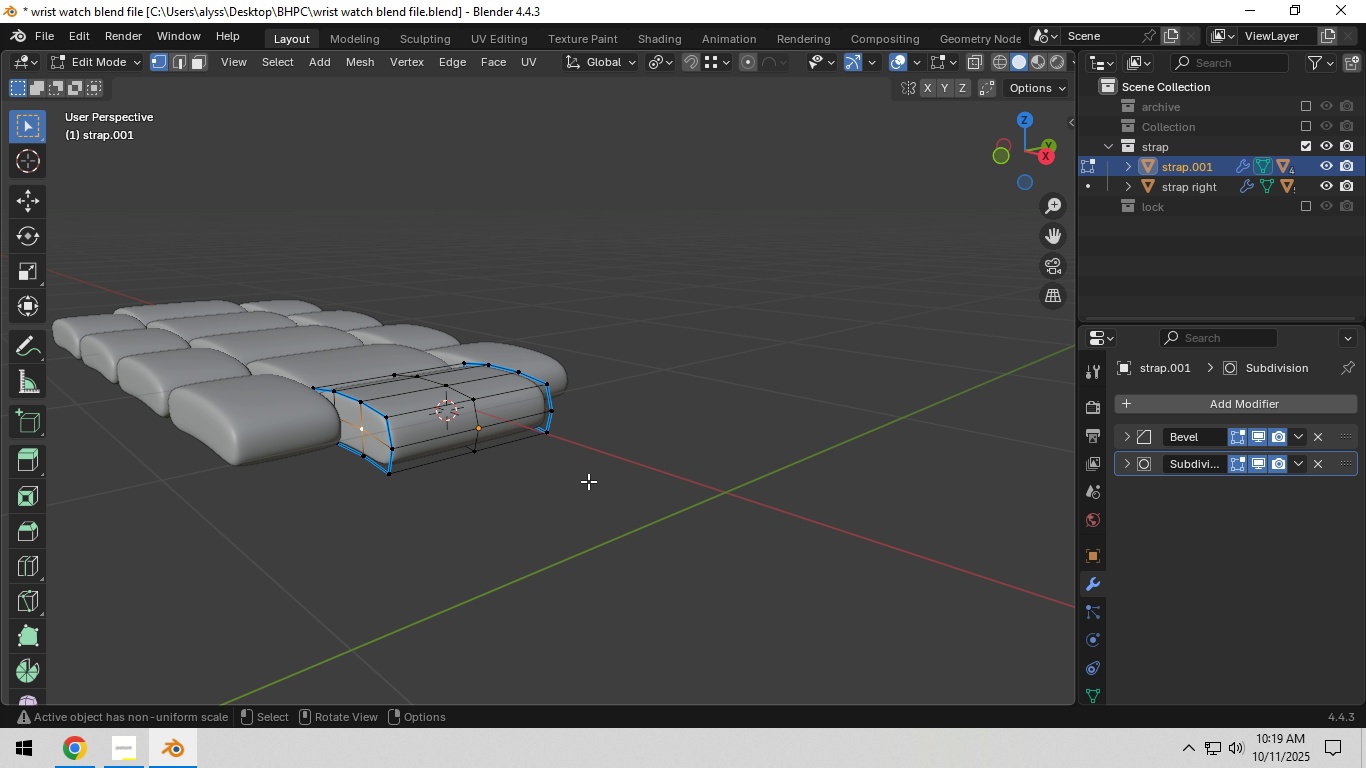 
hold_key(key=S, duration=0.94)
 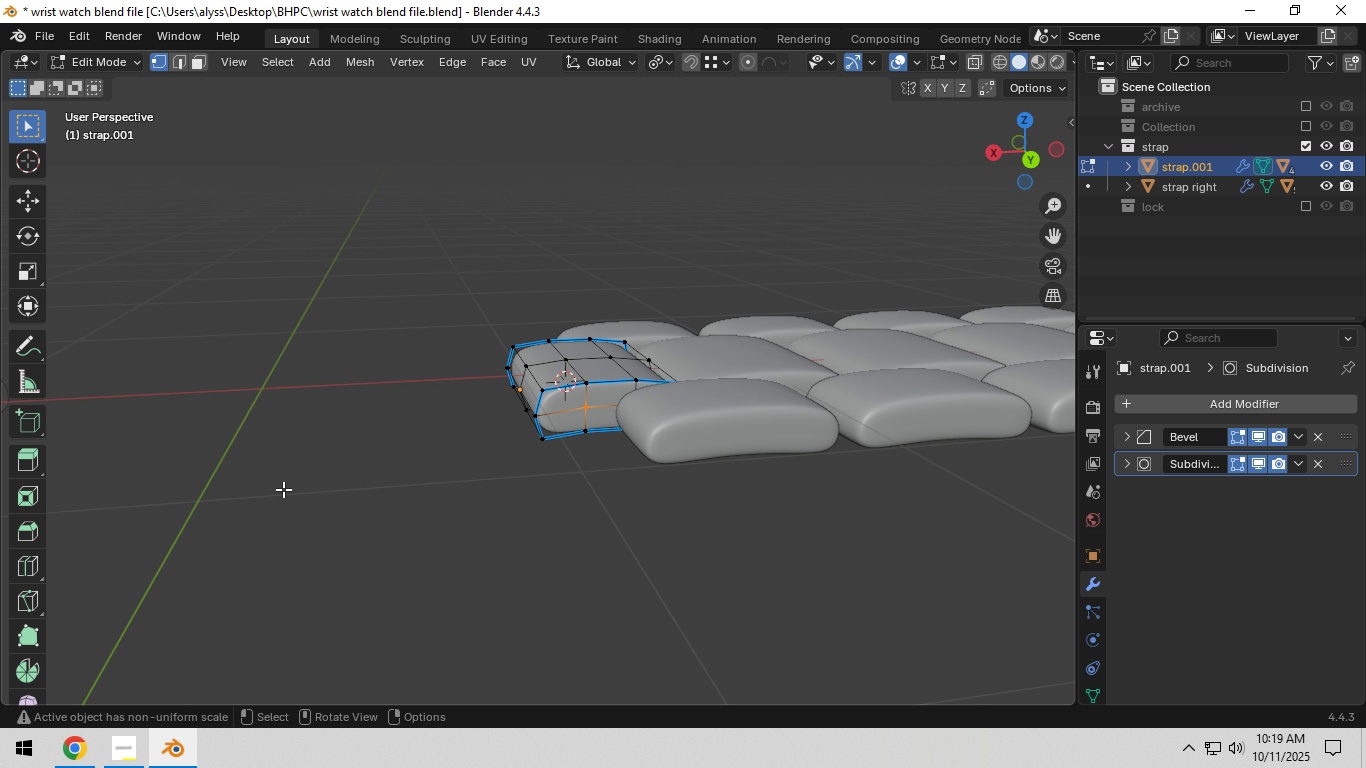 
scroll: coordinate [542, 481], scroll_direction: up, amount: 3.0
 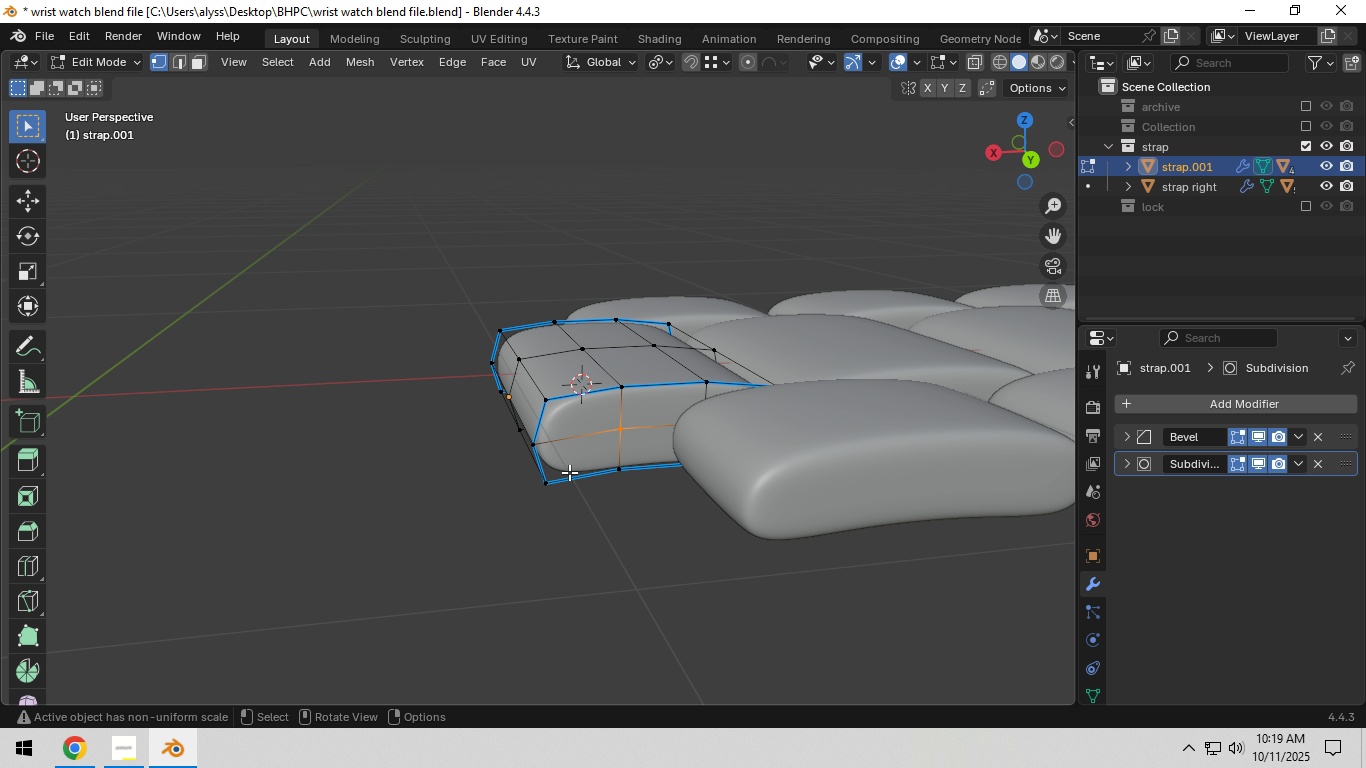 
key(Tab)
 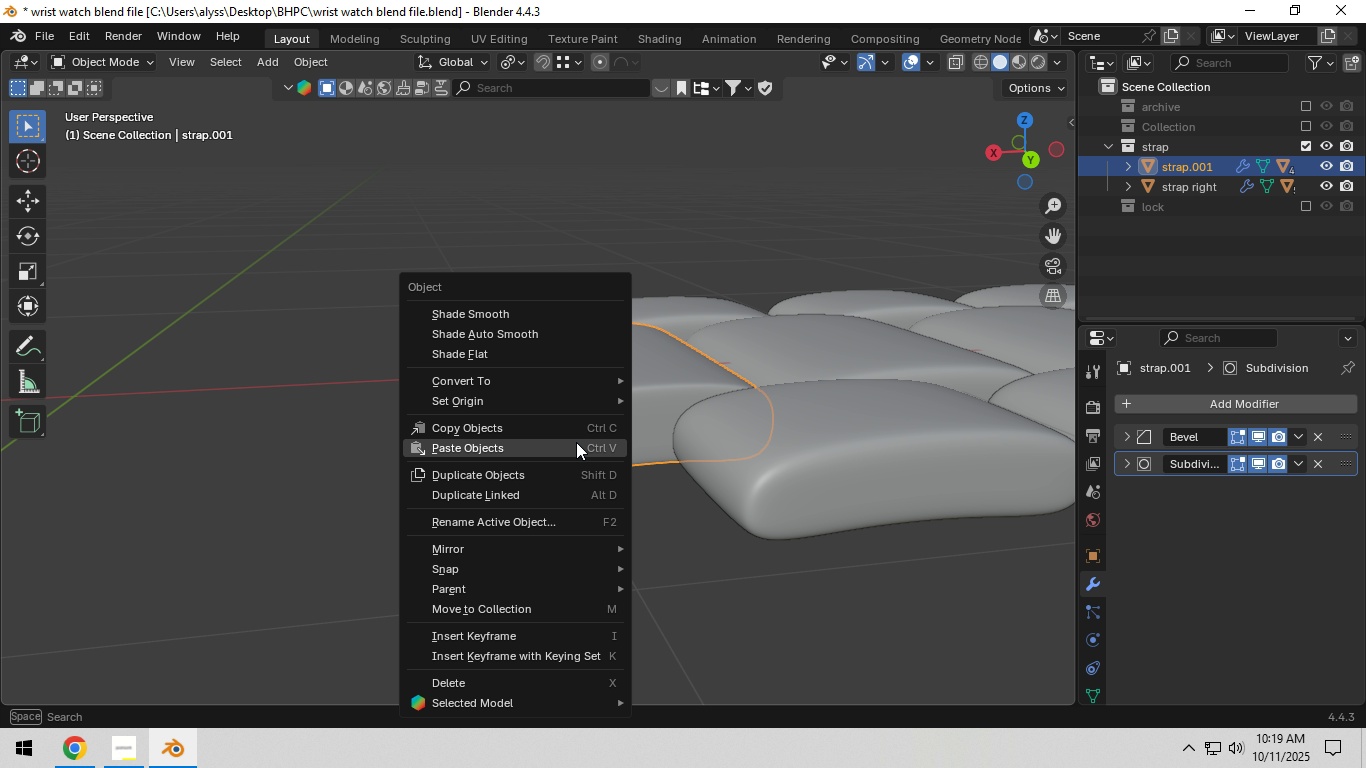 
mouse_move([547, 405])
 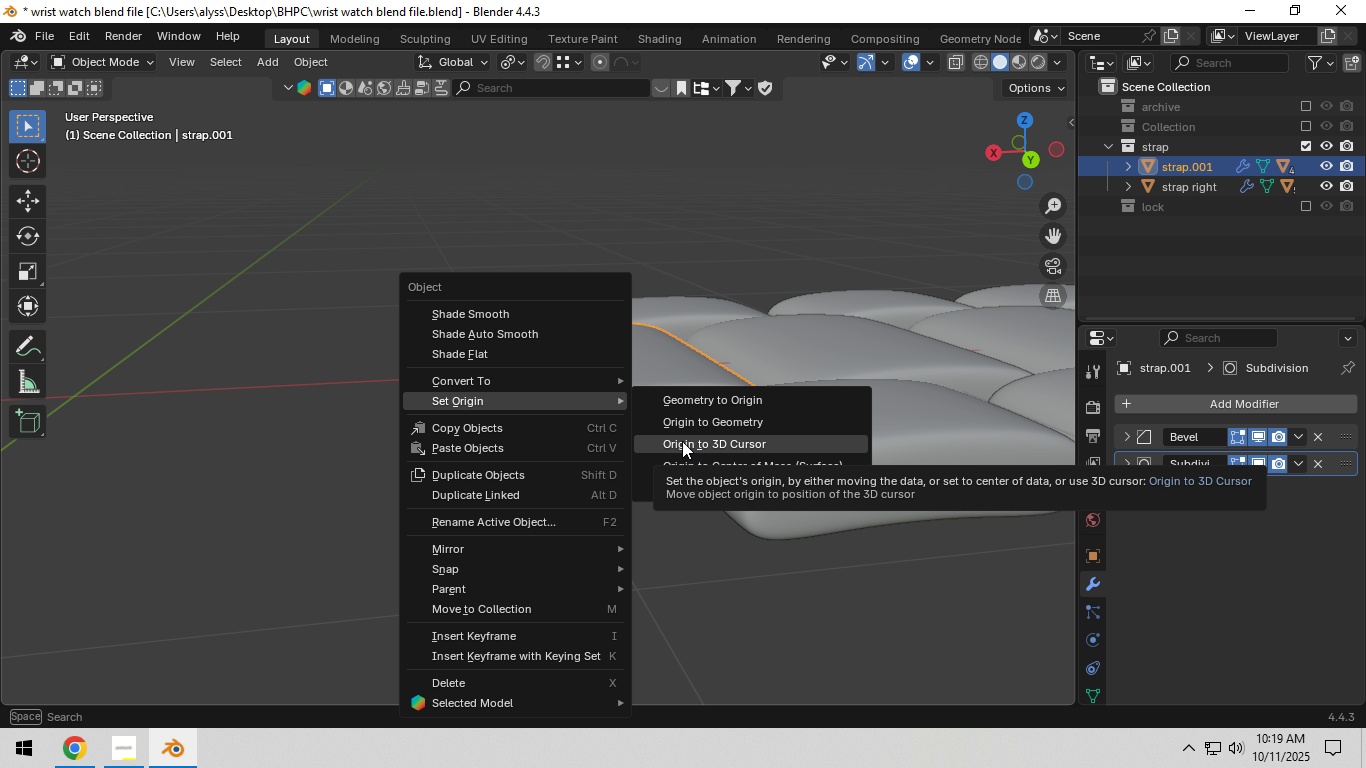 
left_click([682, 441])
 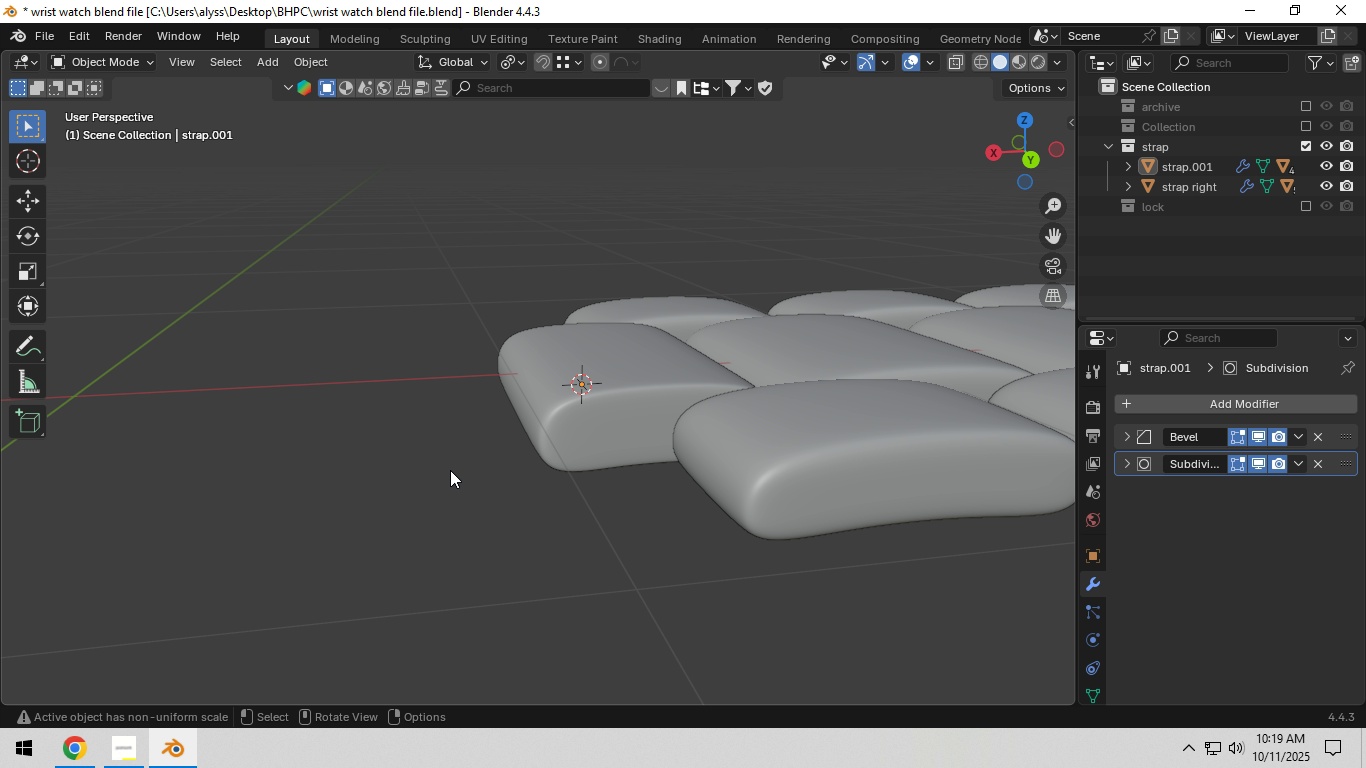 
left_click([450, 470])
 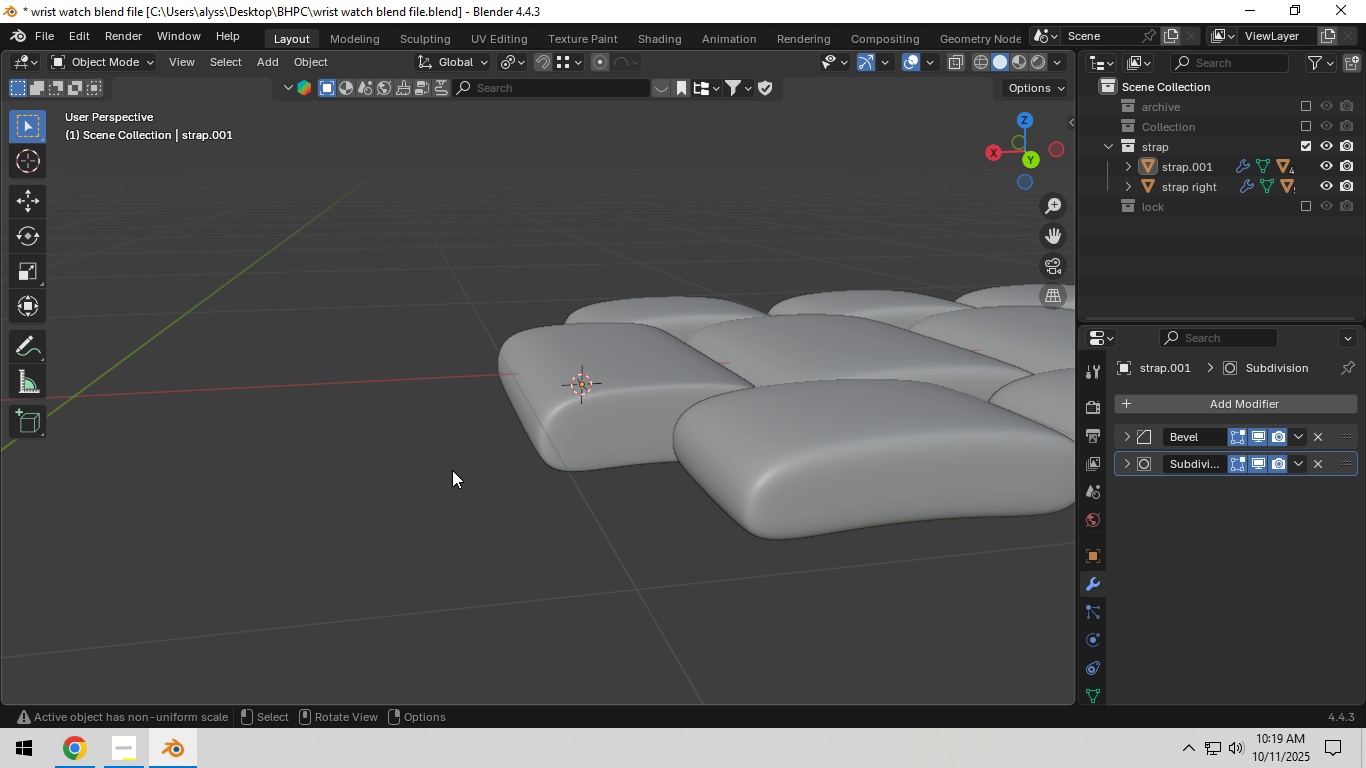 
scroll: coordinate [452, 470], scroll_direction: down, amount: 5.0
 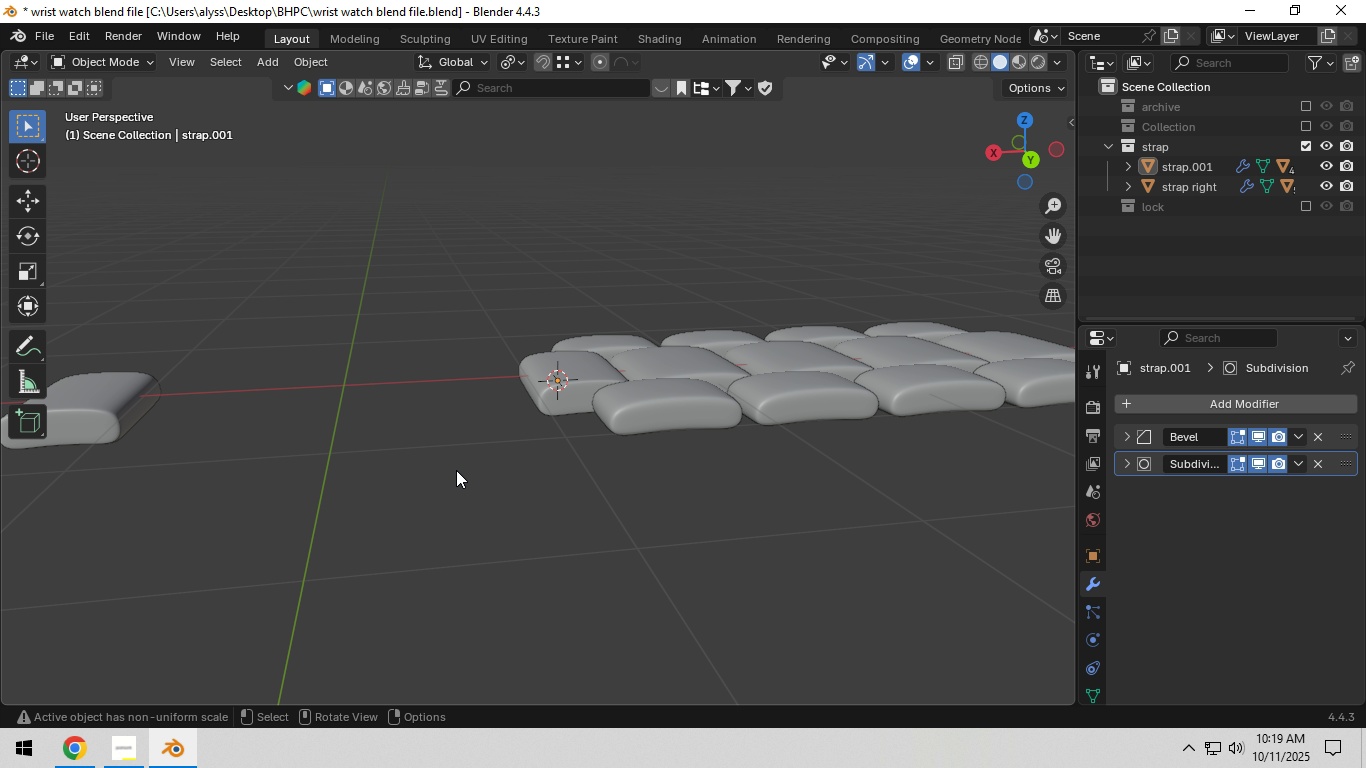 
key(Control+S)
 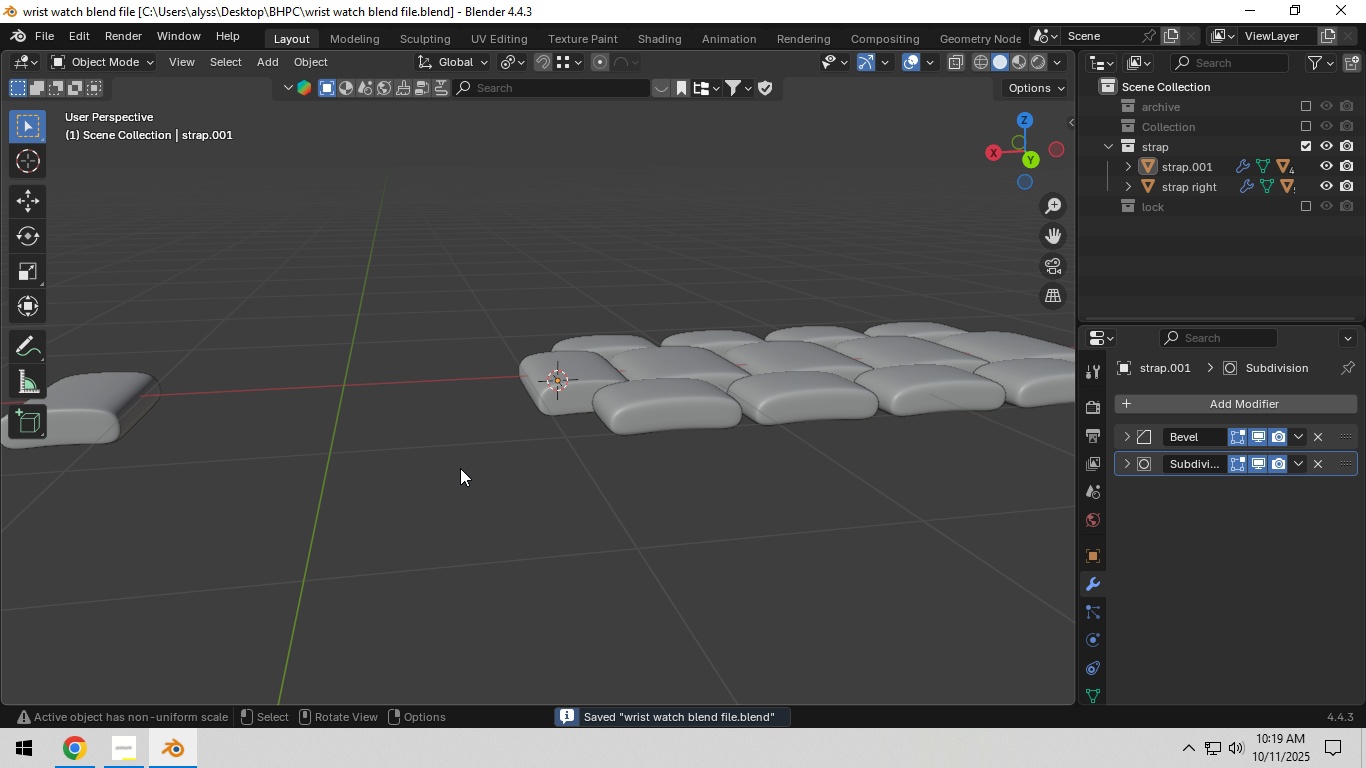 
scroll: coordinate [461, 468], scroll_direction: down, amount: 3.0
 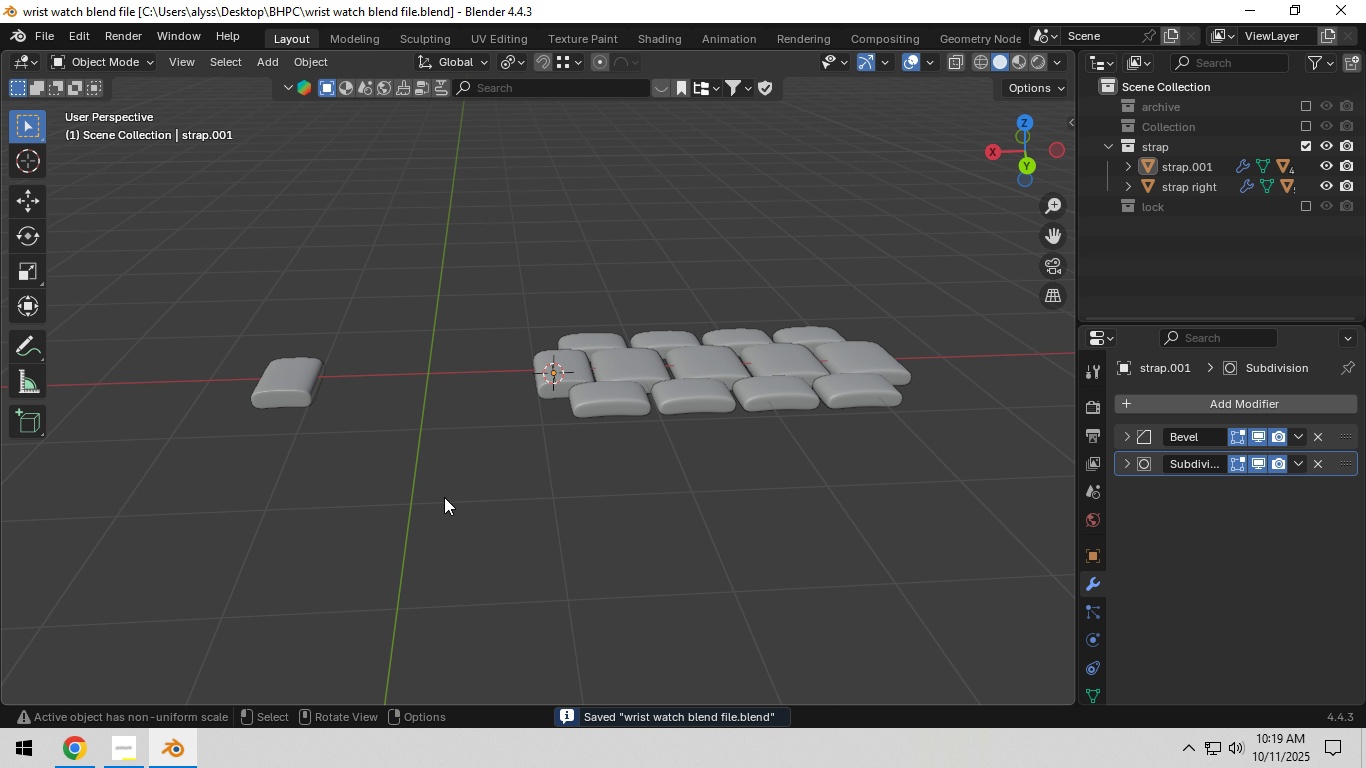 
hold_key(key=ShiftLeft, duration=0.34)
 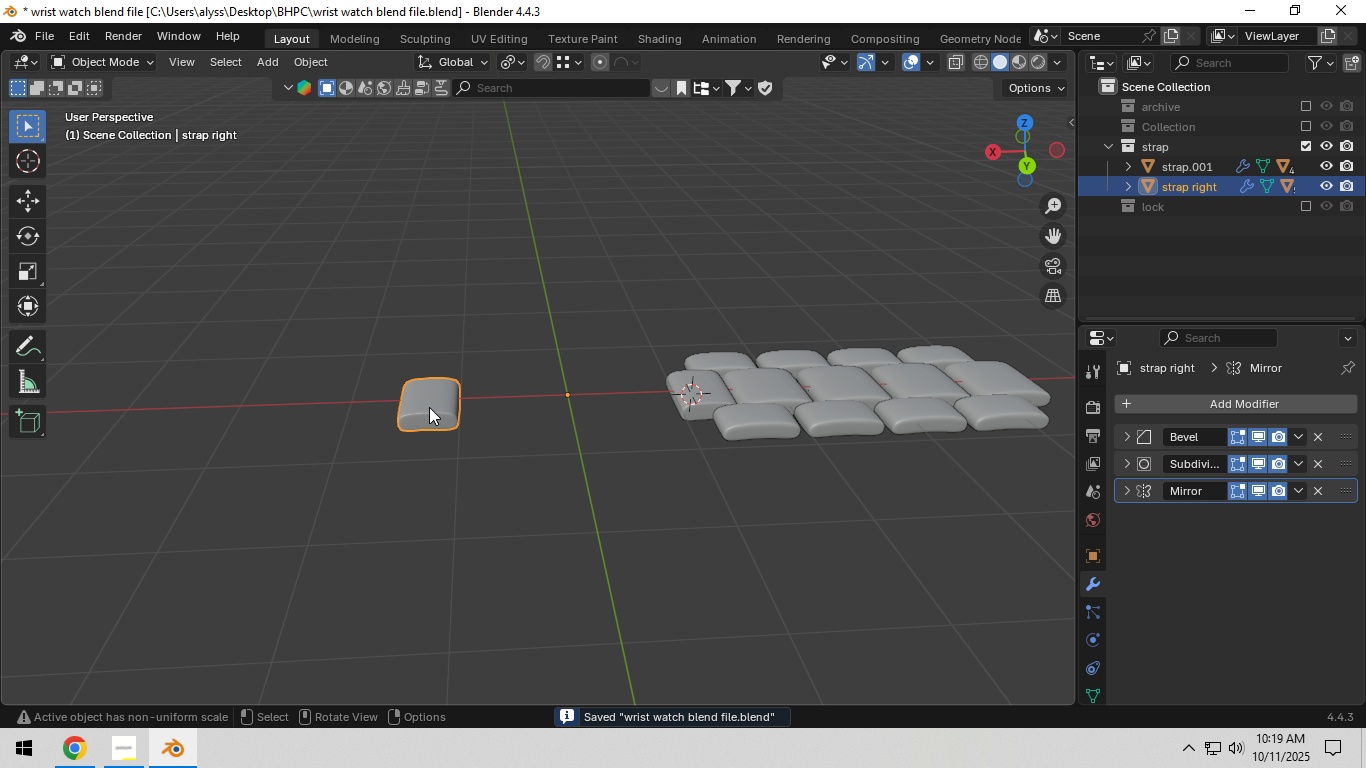 
left_click([429, 407])
 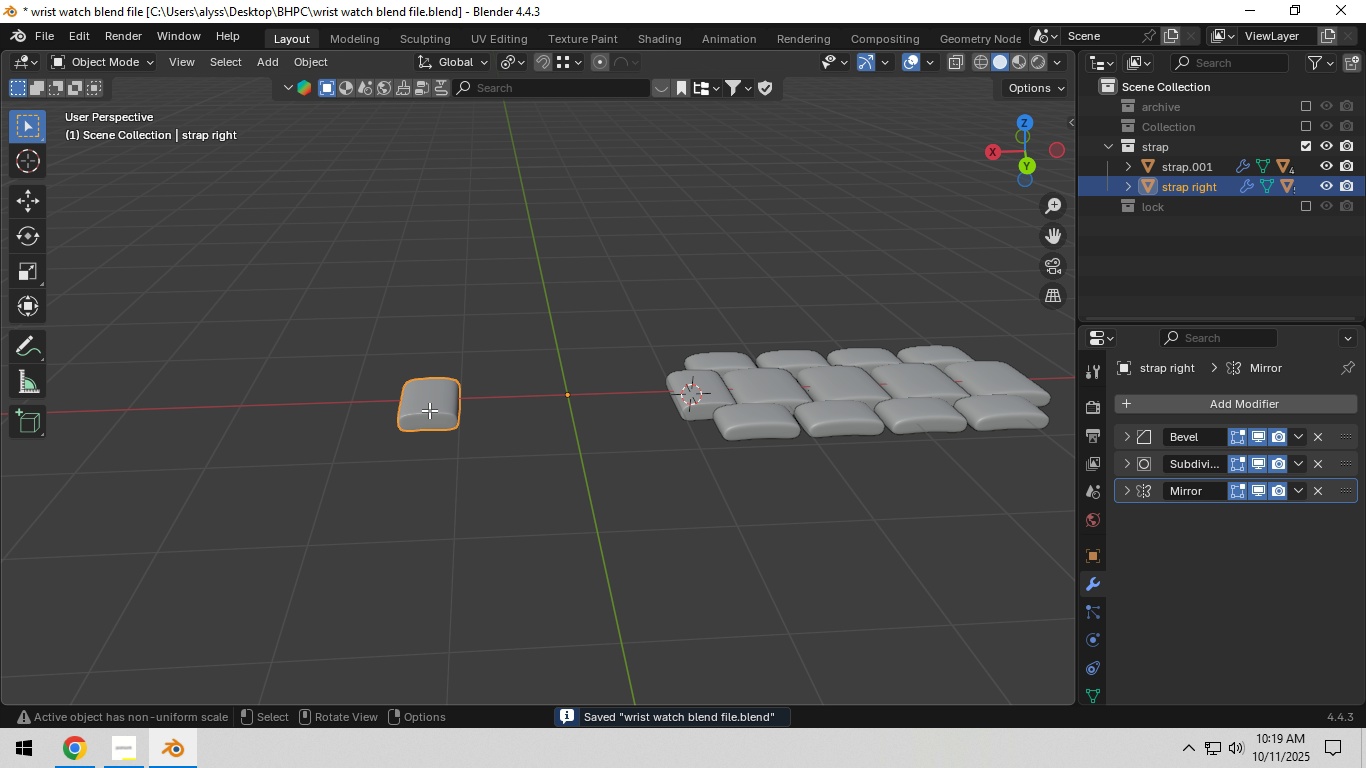 
key(Tab)
 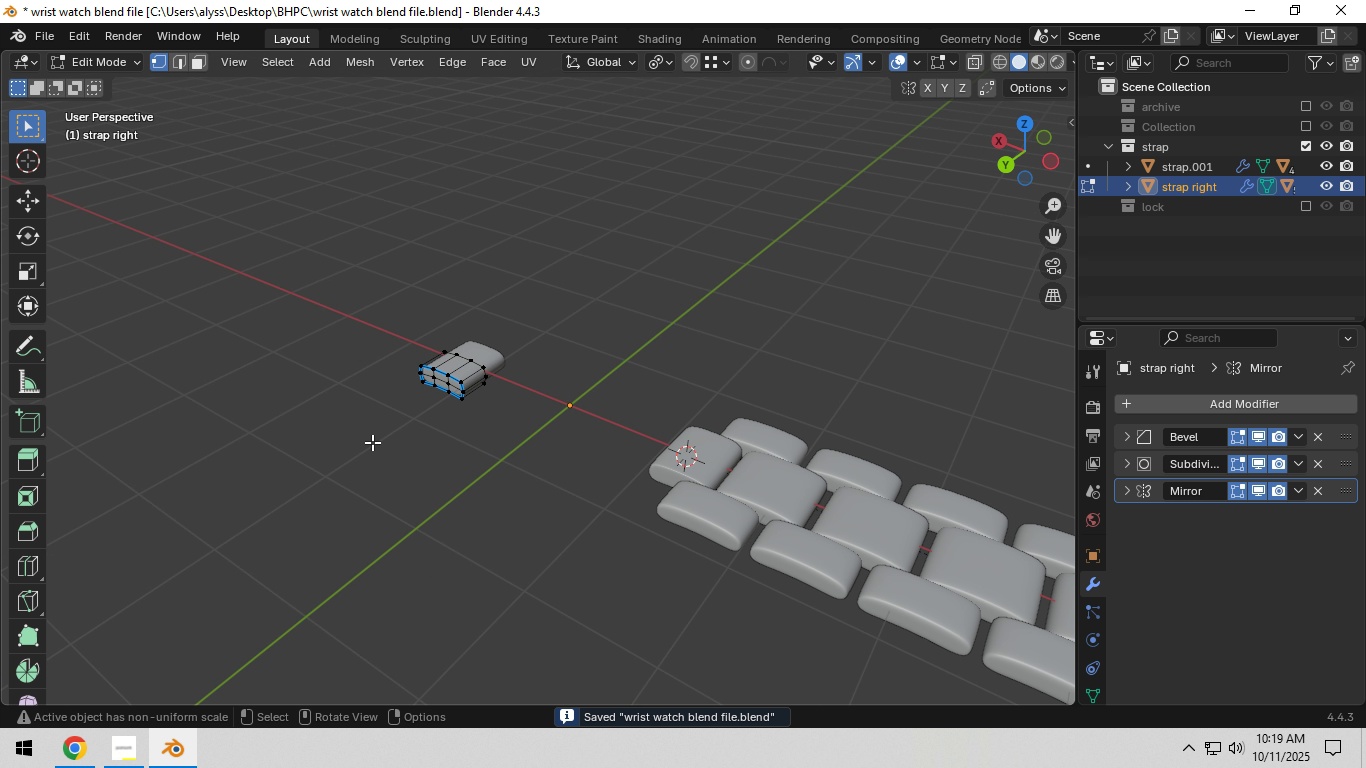 
scroll: coordinate [450, 437], scroll_direction: up, amount: 9.0
 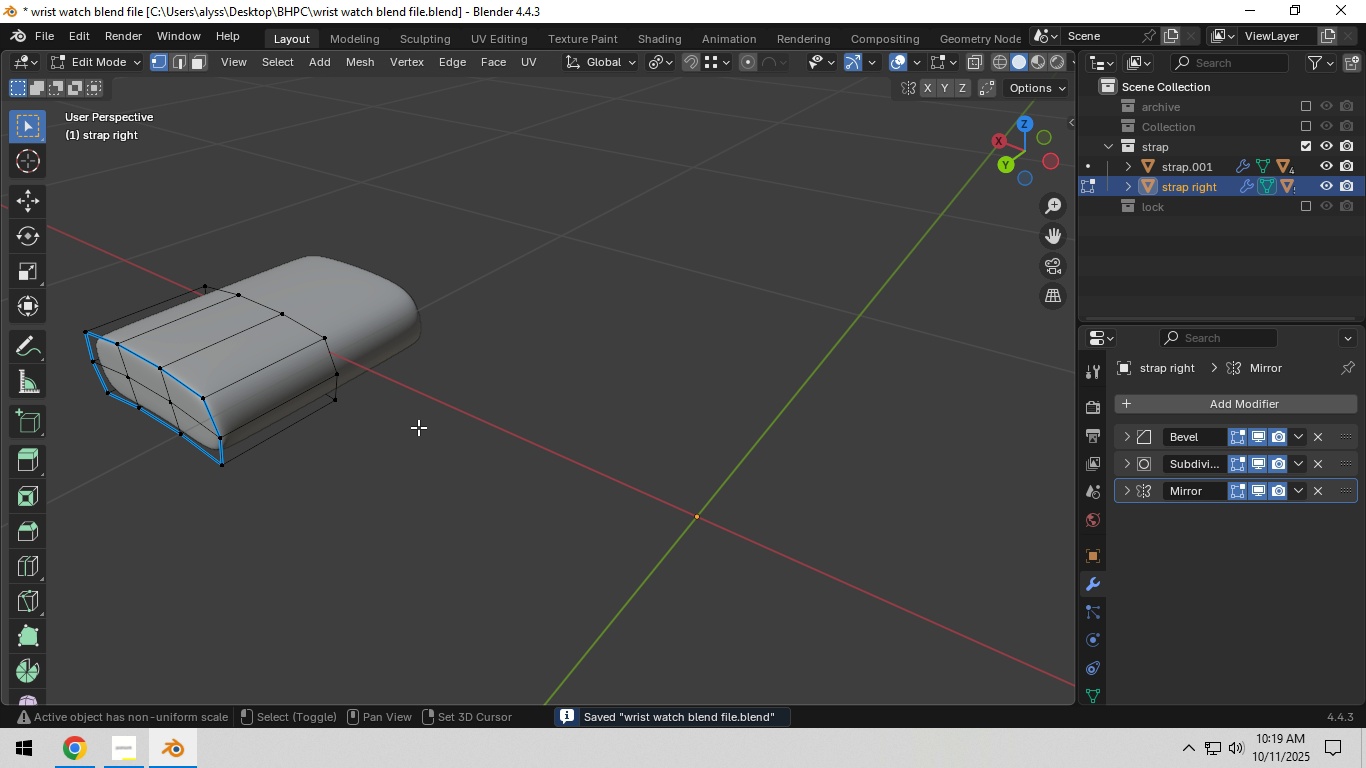 
hold_key(key=ShiftLeft, duration=0.42)
 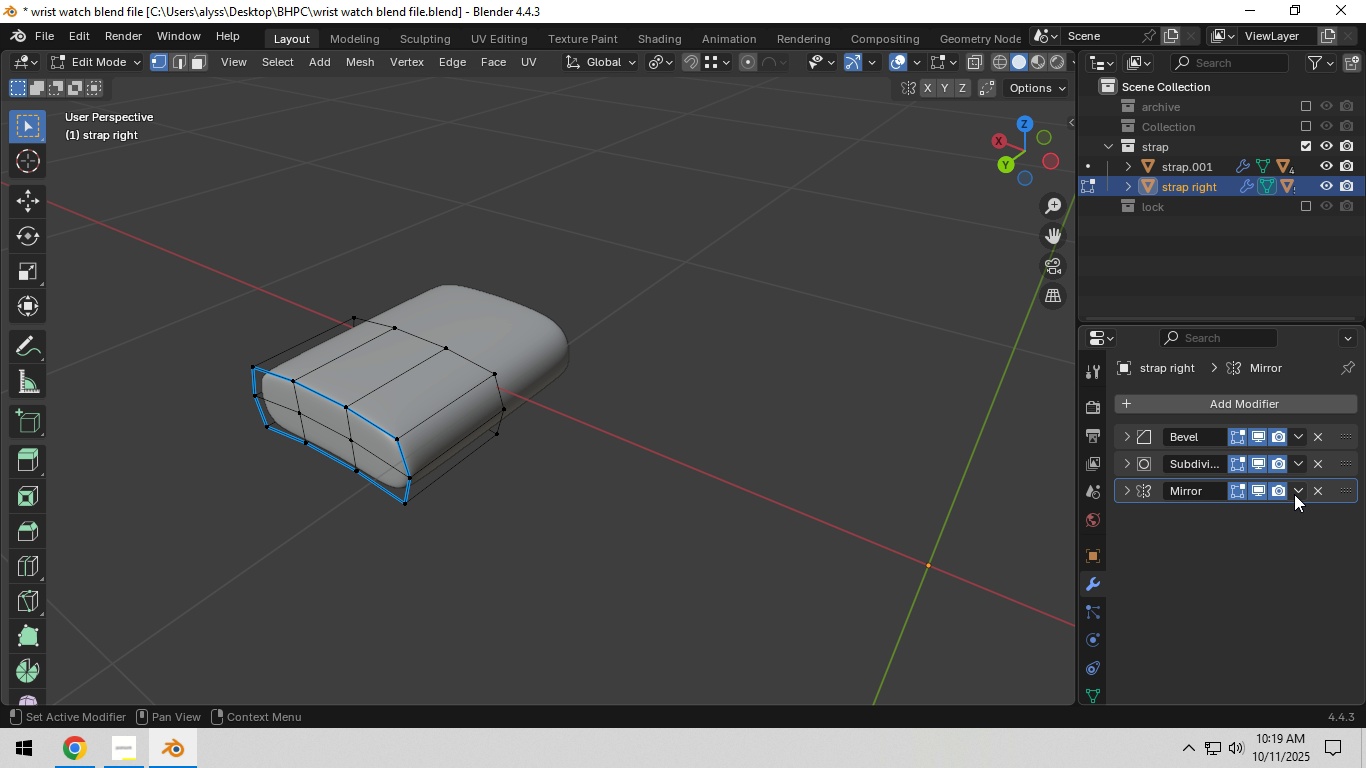 
left_click([1295, 494])
 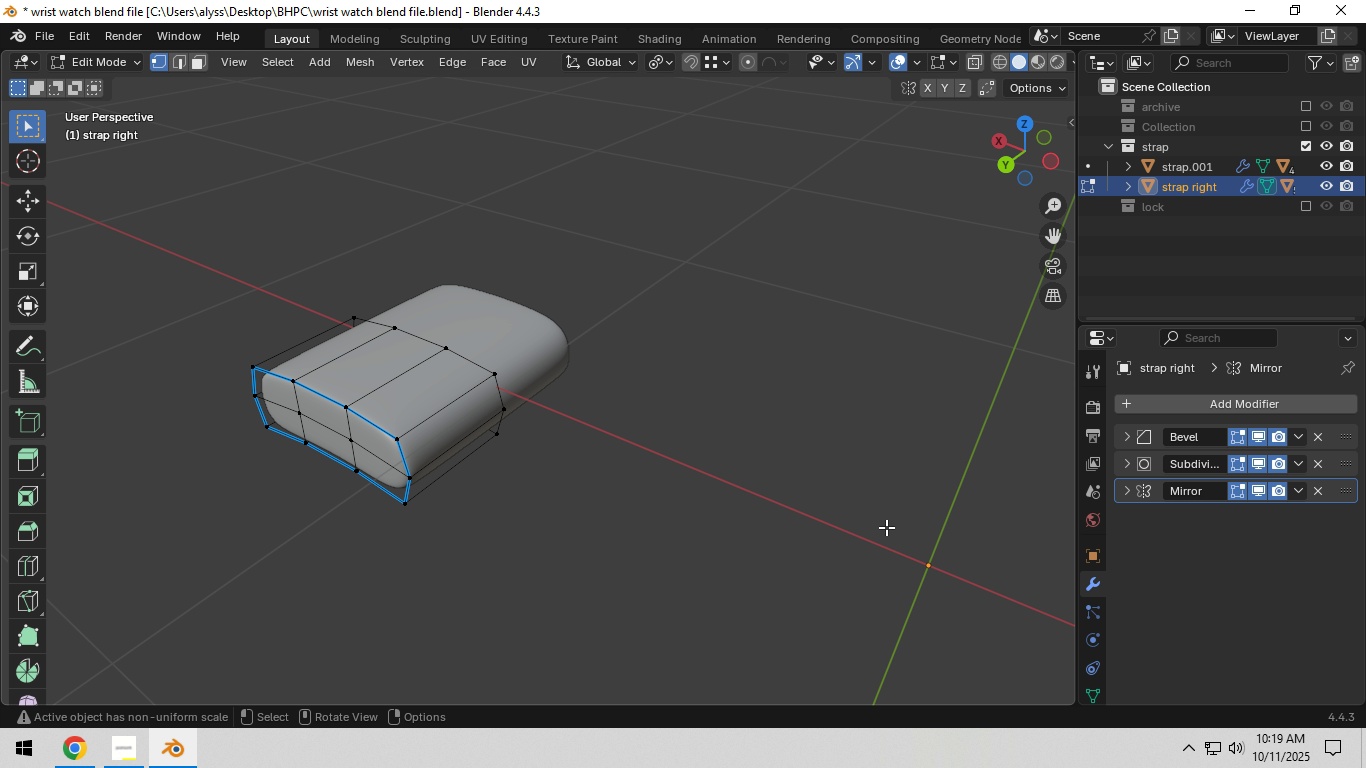 
key(Tab)
 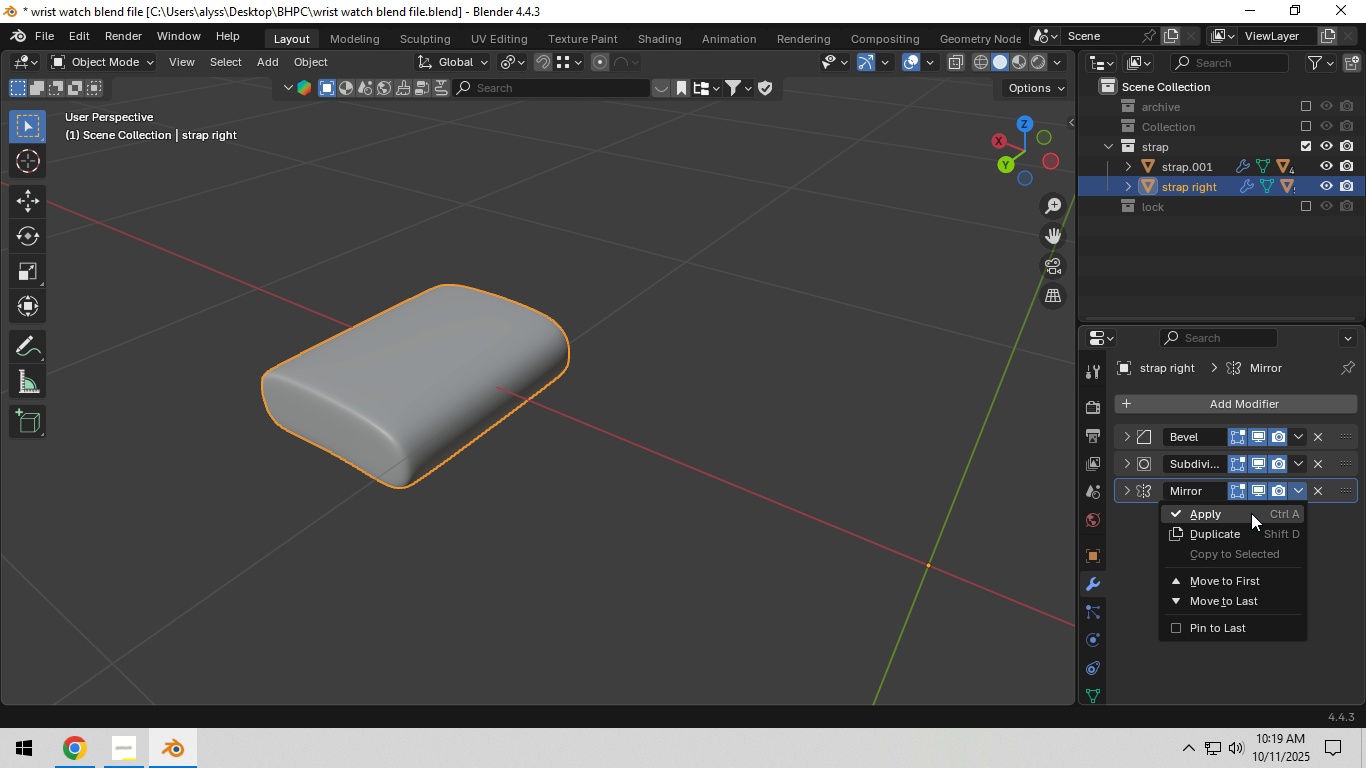 
double_click([1251, 513])
 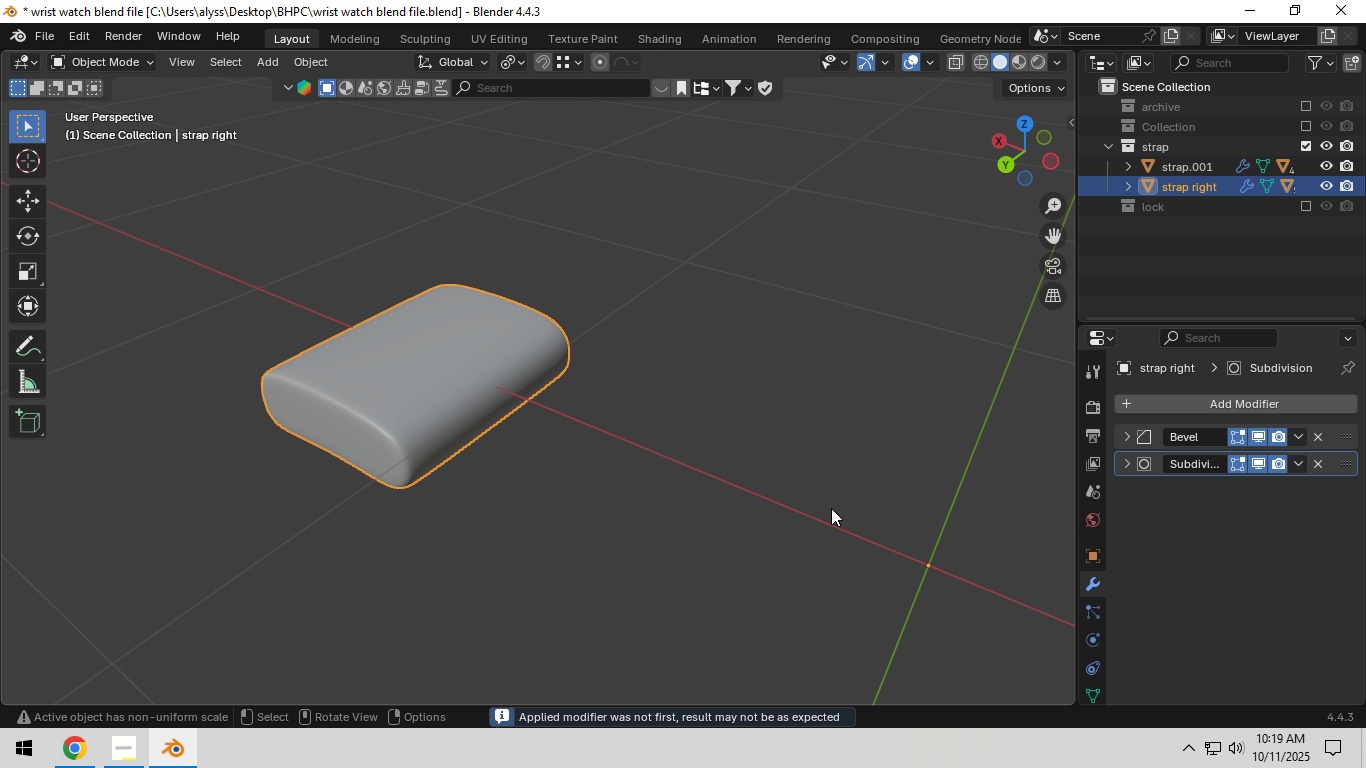 
key(Tab)
 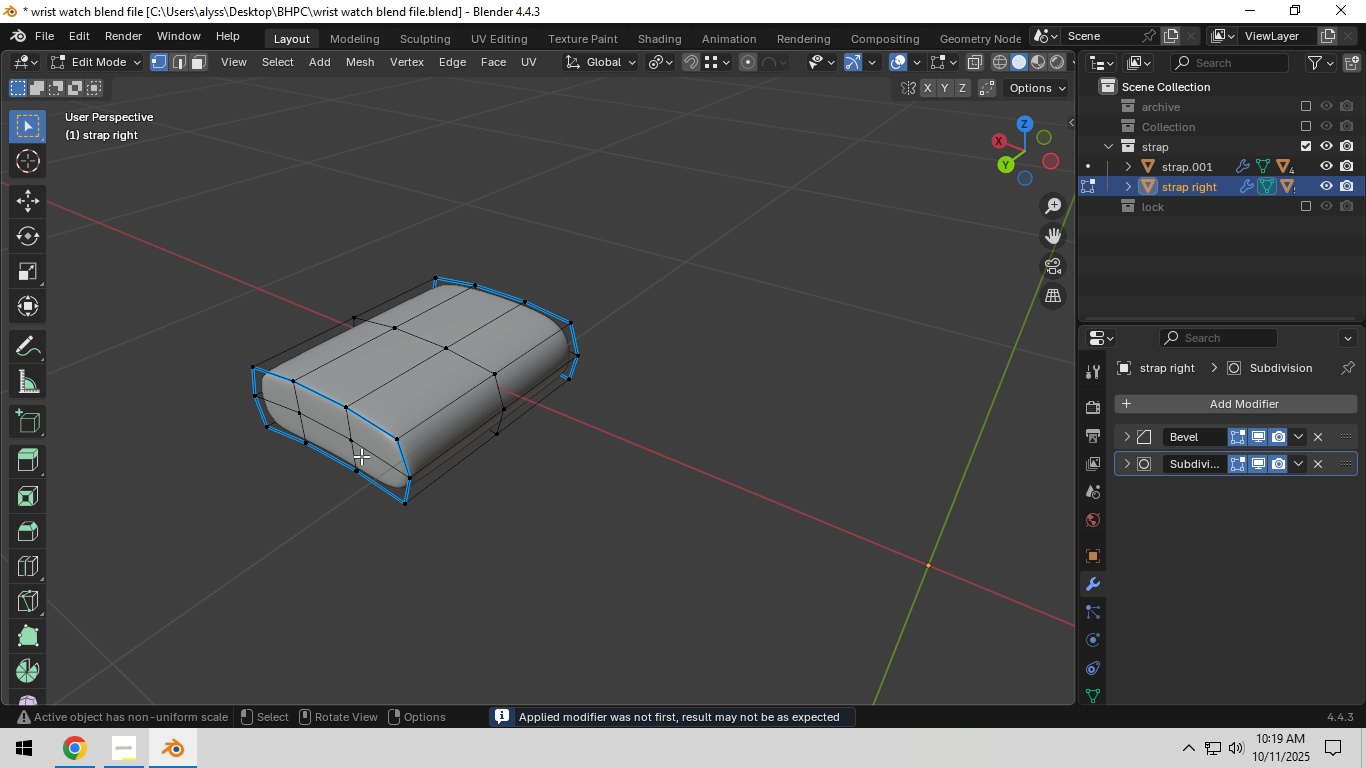 
left_click([356, 445])
 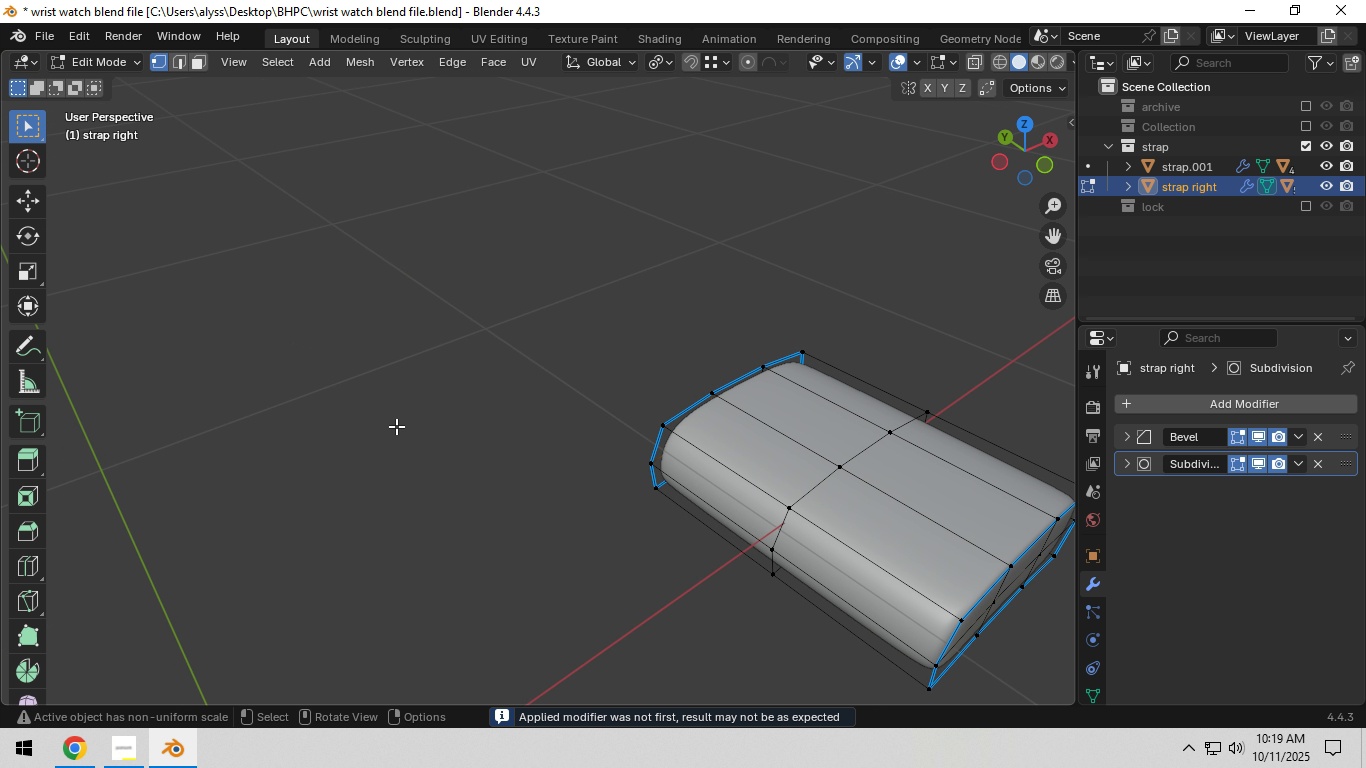 
scroll: coordinate [705, 453], scroll_direction: down, amount: 5.0
 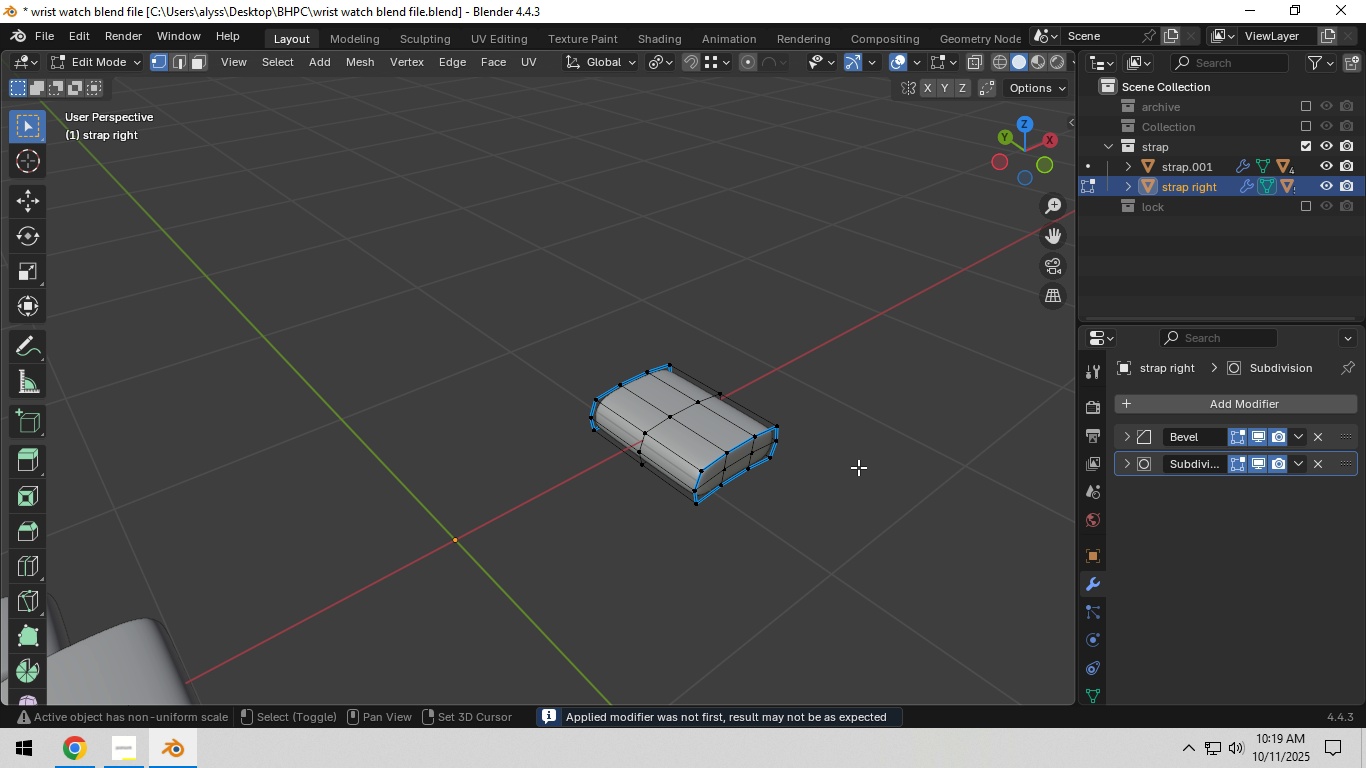 
key(Shift+ShiftLeft)
 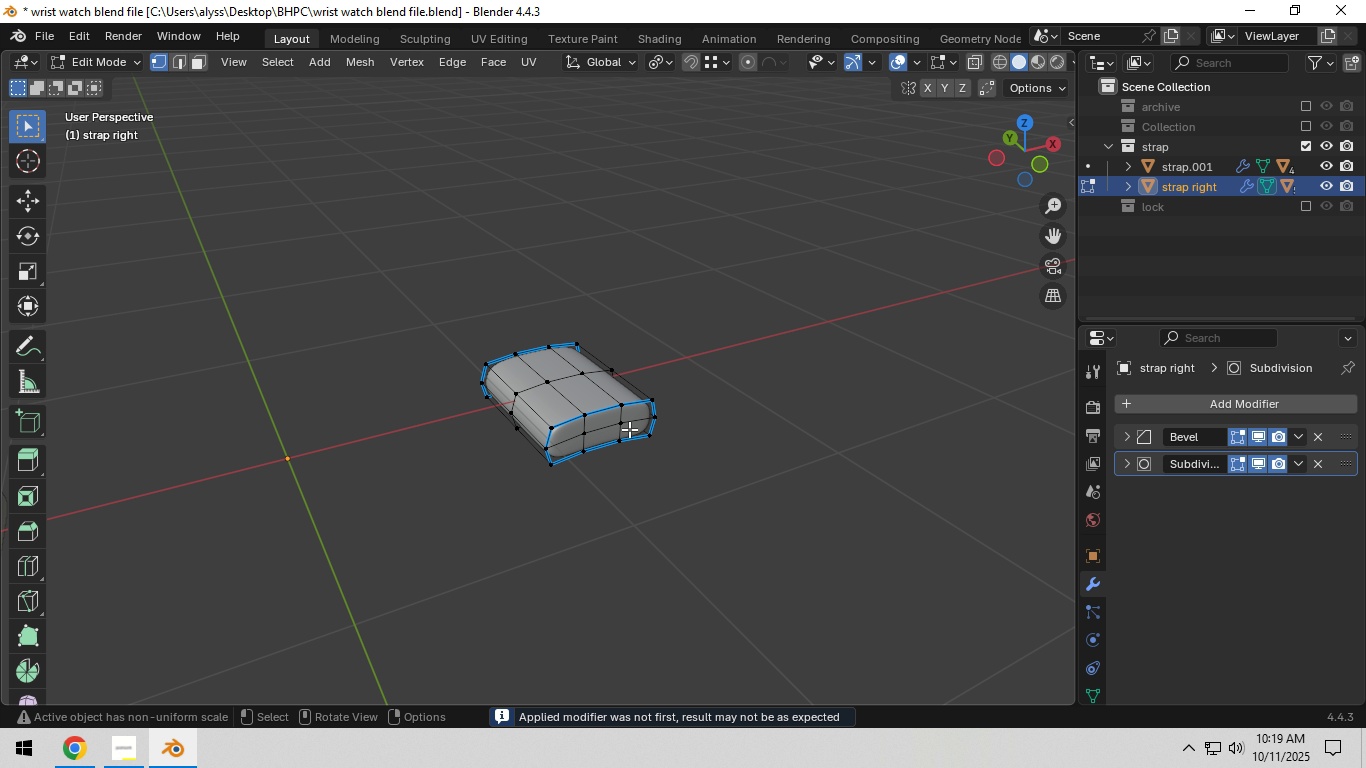 
hold_key(key=ShiftLeft, duration=0.38)
left_click([587, 438])
 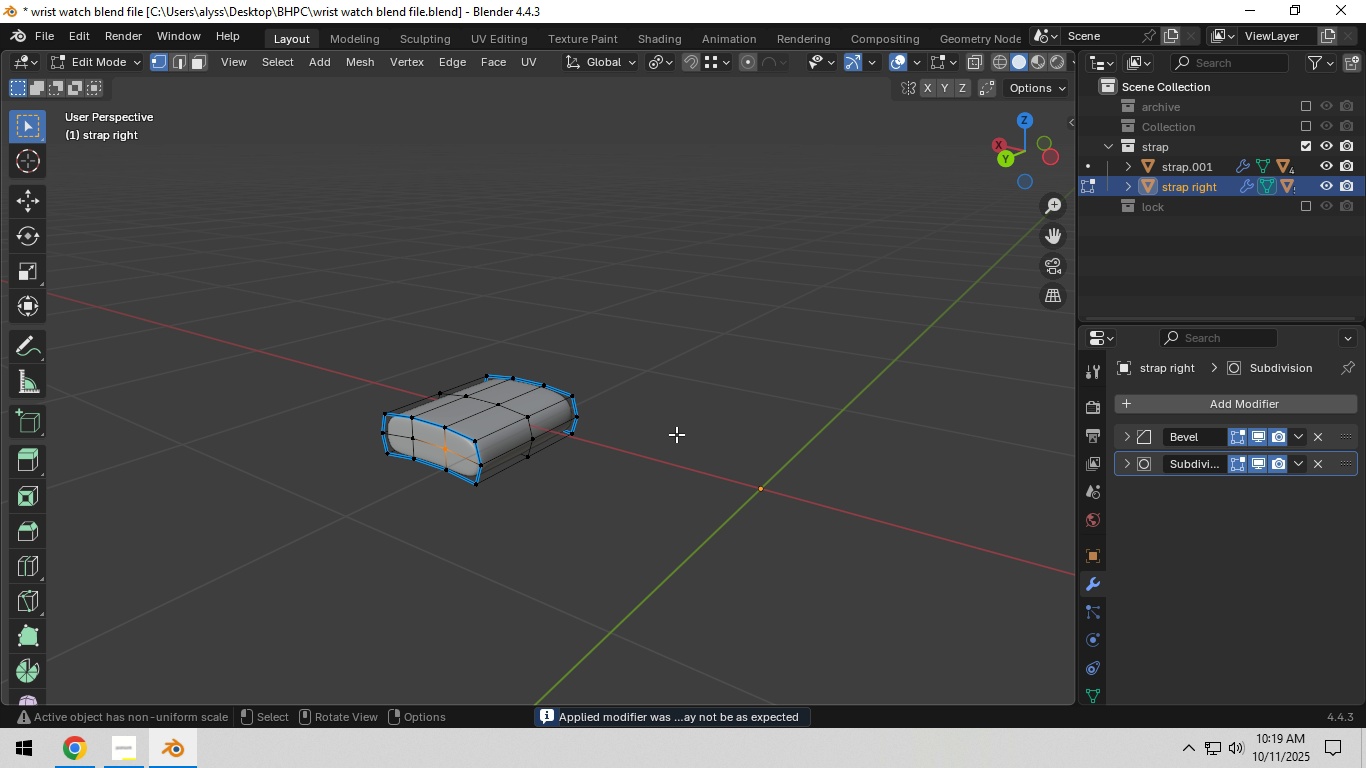 
hold_key(key=ShiftLeft, duration=0.83)
 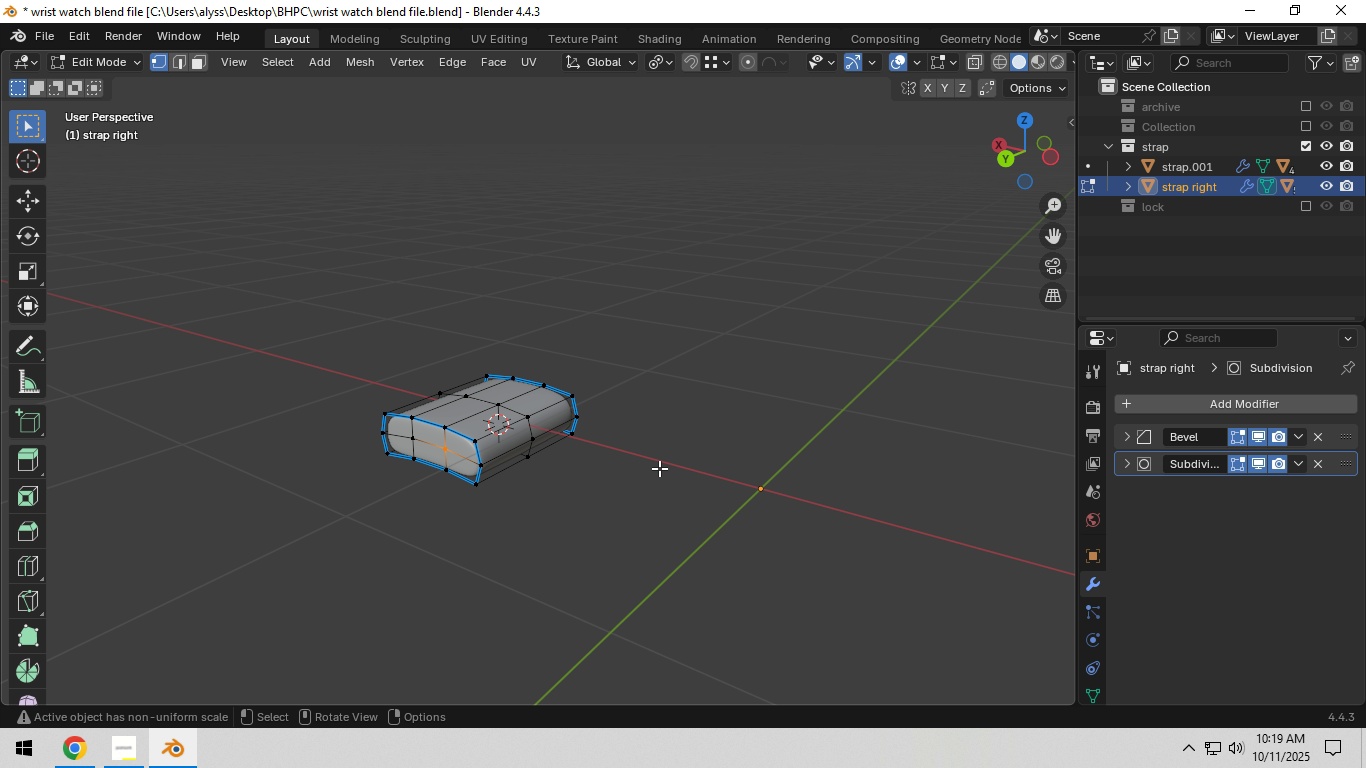 
hold_key(key=S, duration=0.54)
 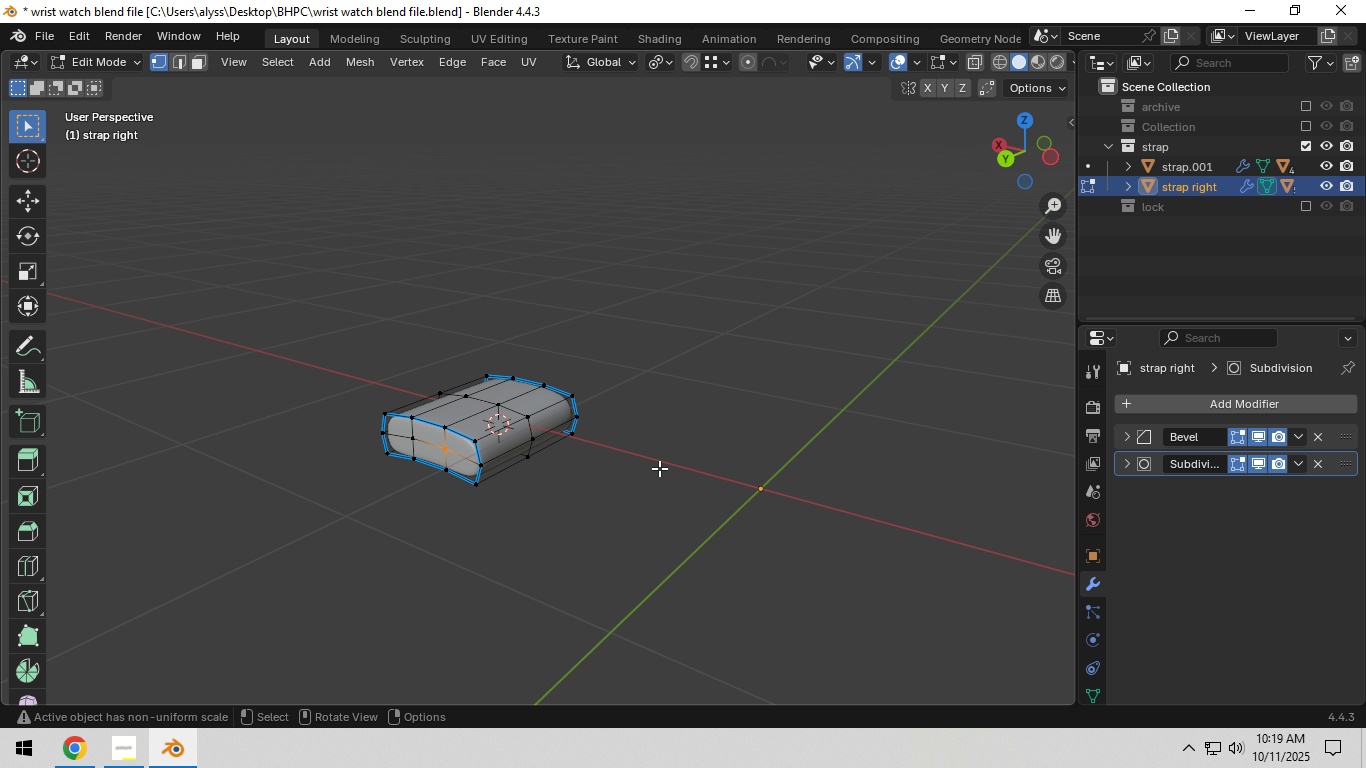 
key(Tab)
 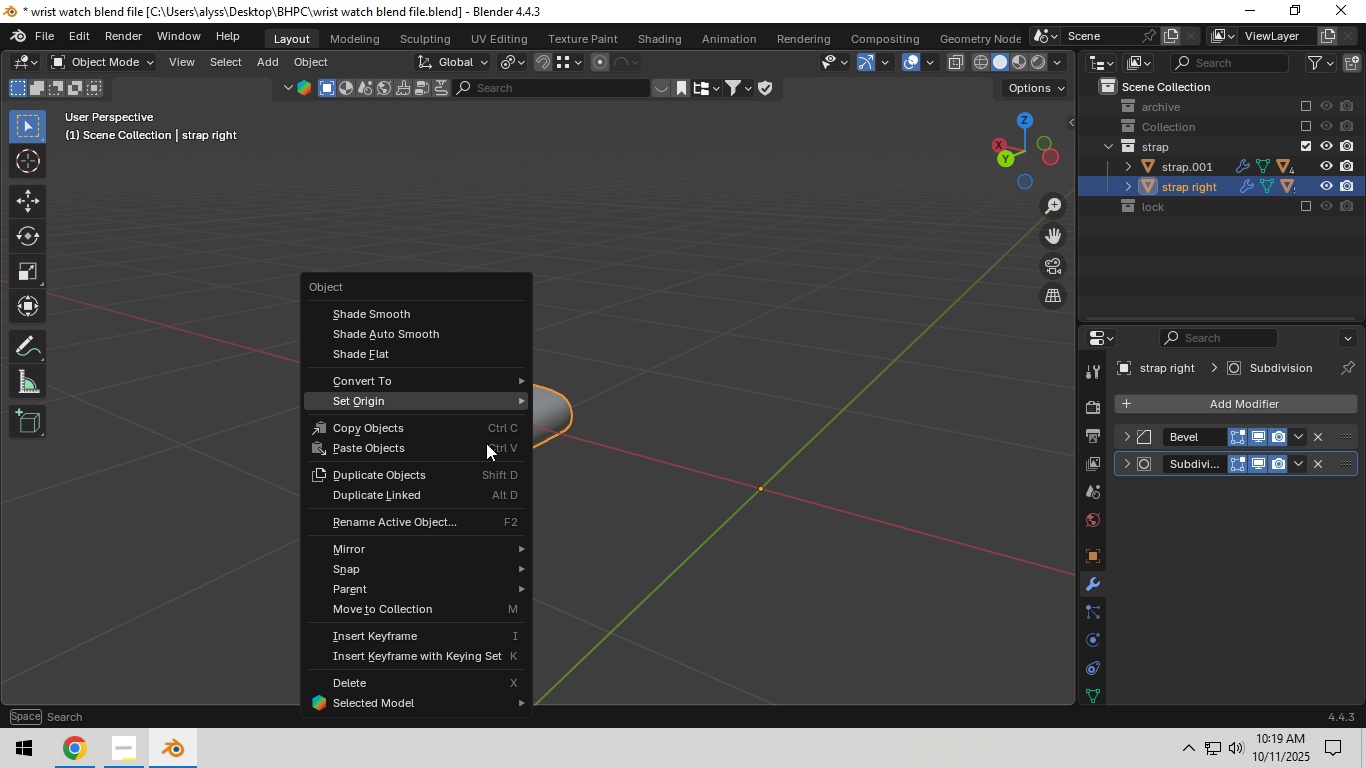 
right_click([486, 443])
 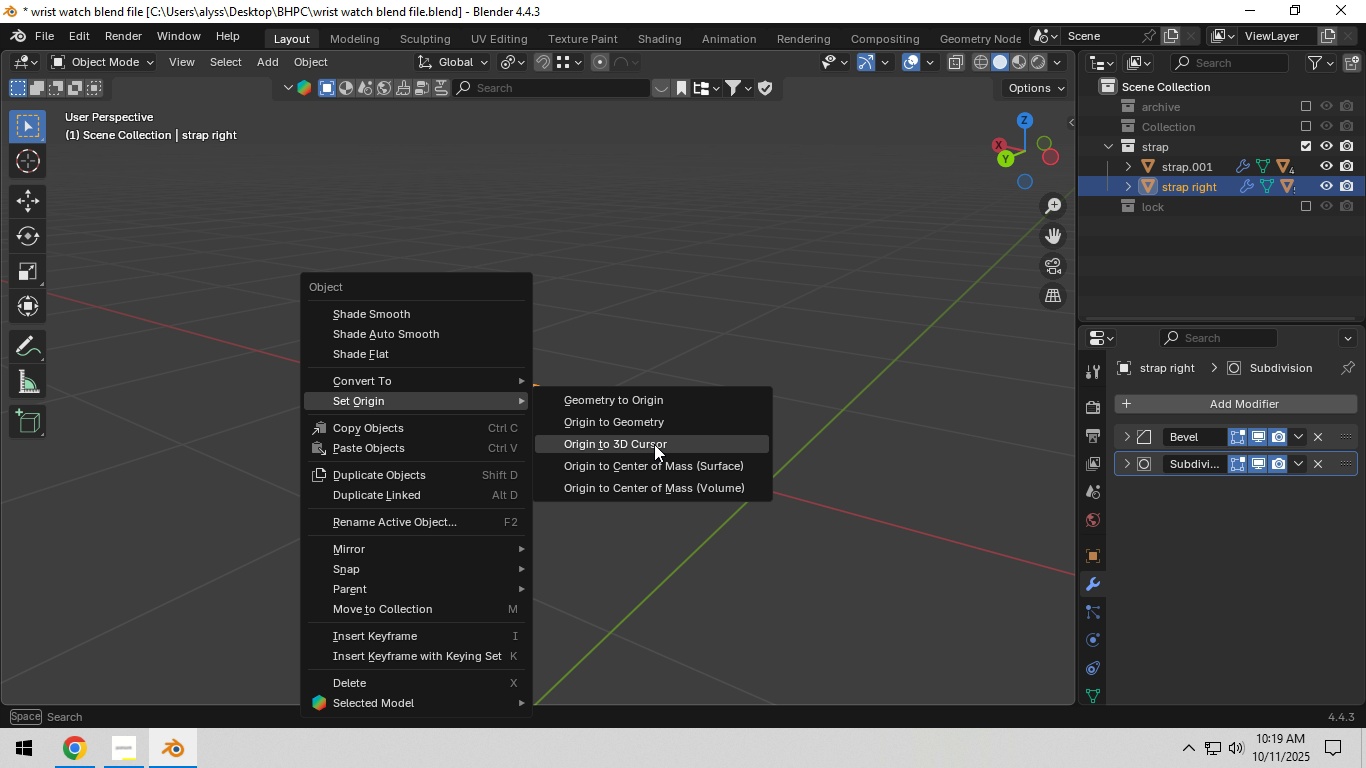 
double_click([670, 442])
 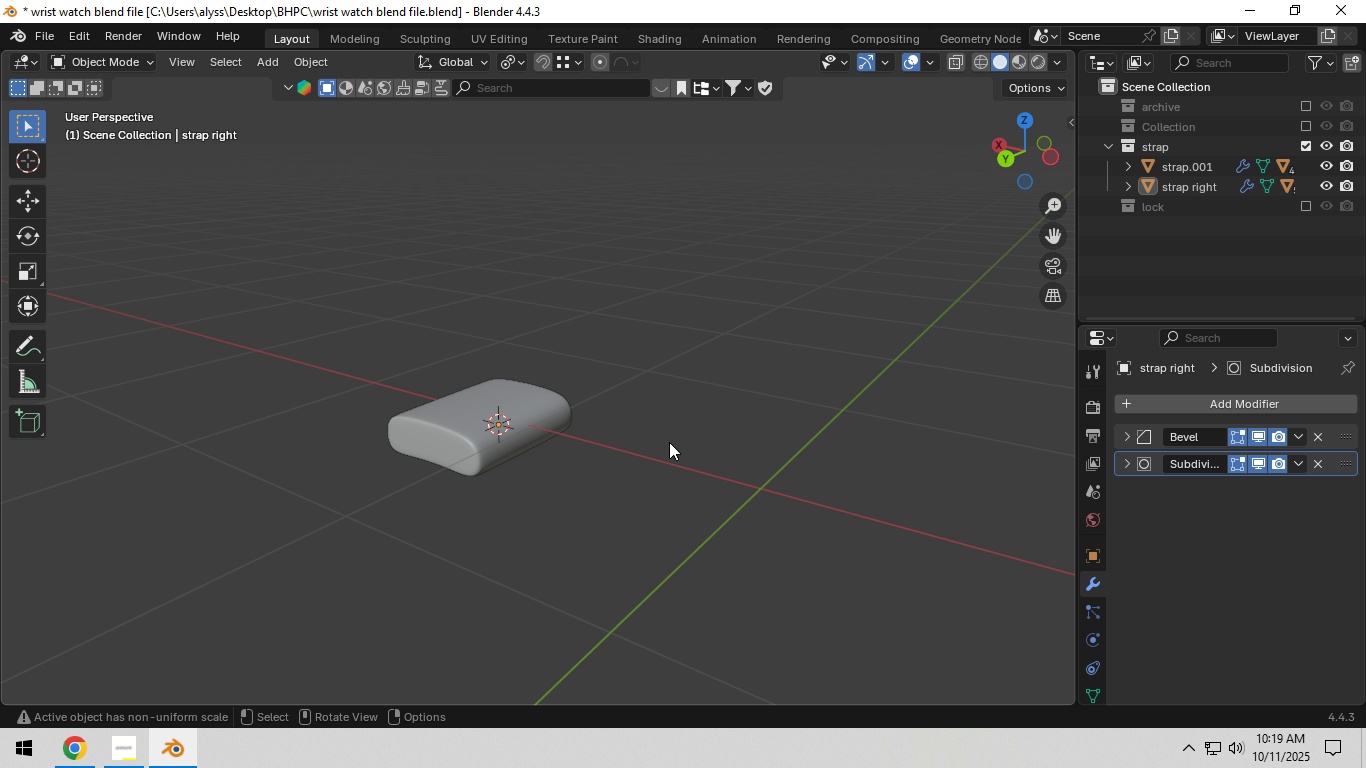 
key(Tab)
 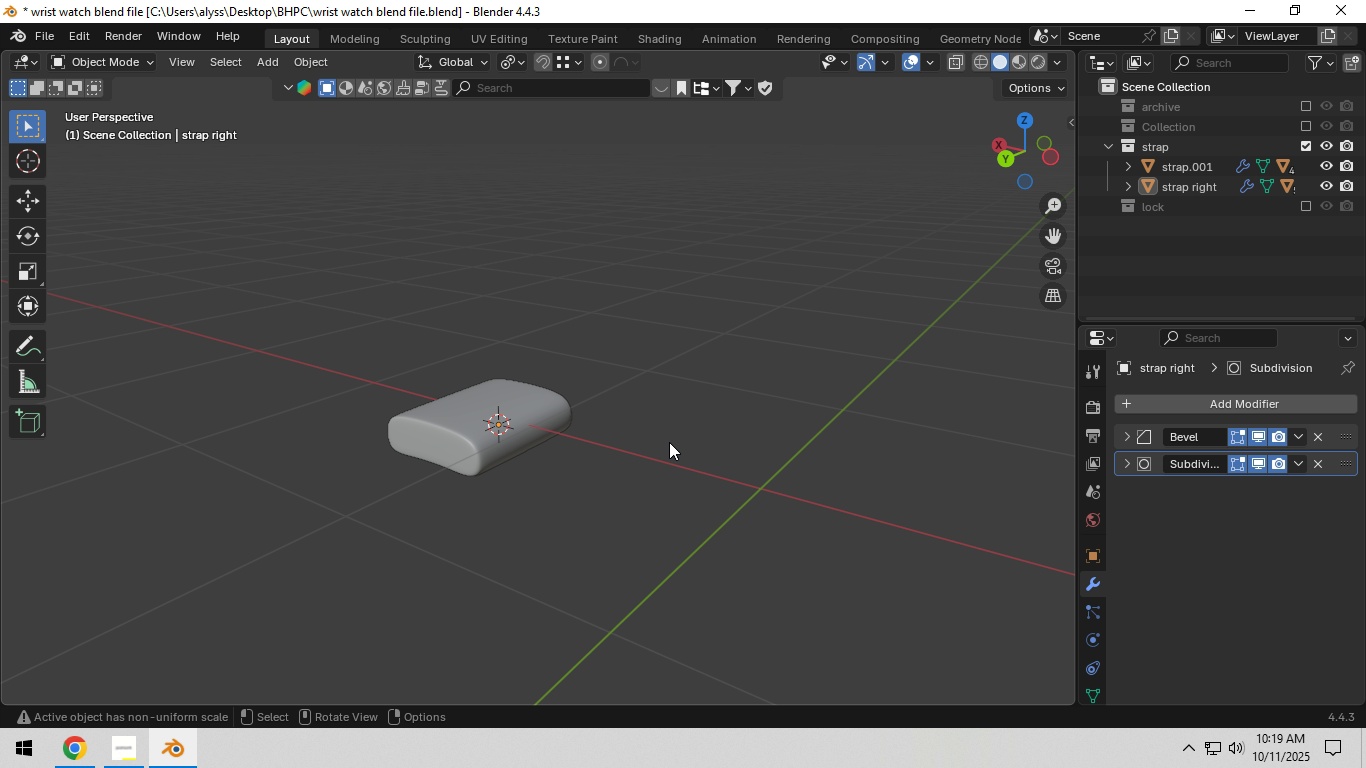 
key(Tab)
 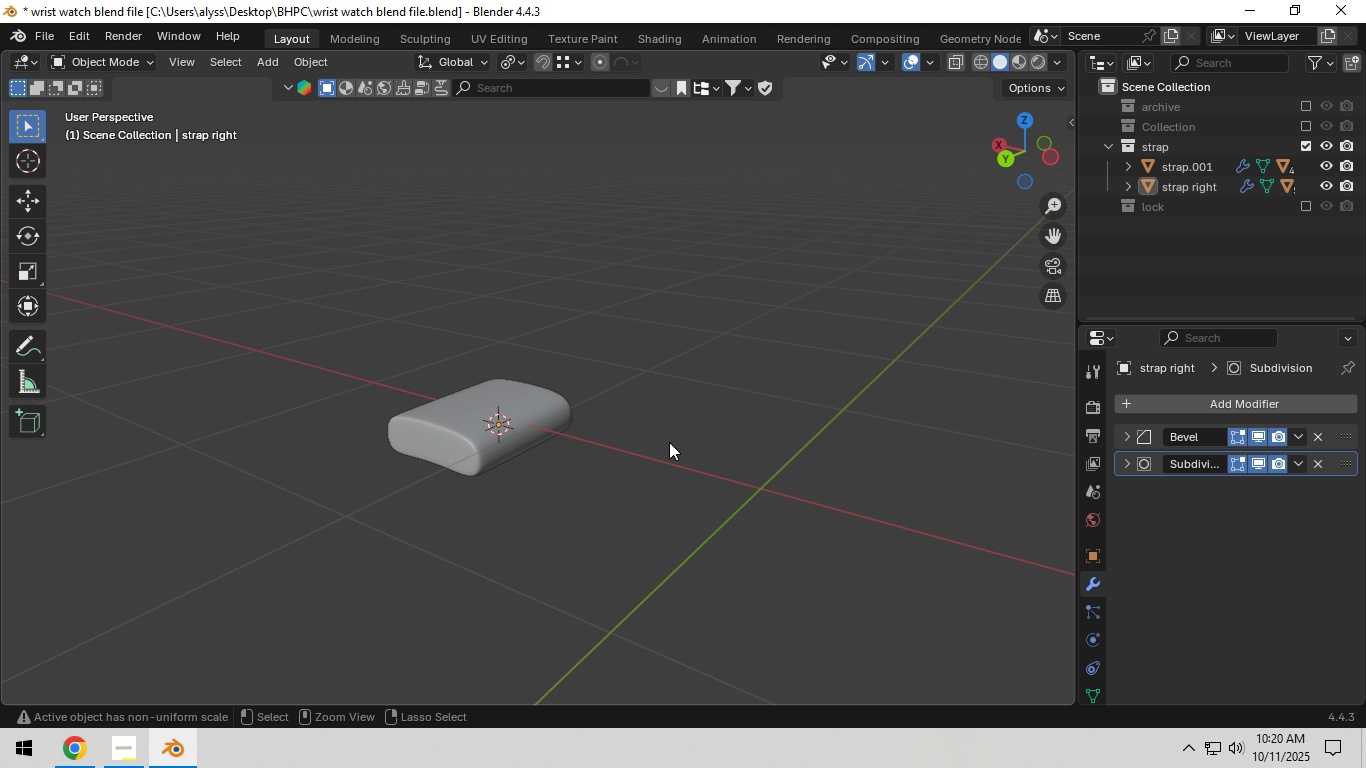 
left_click([669, 442])
 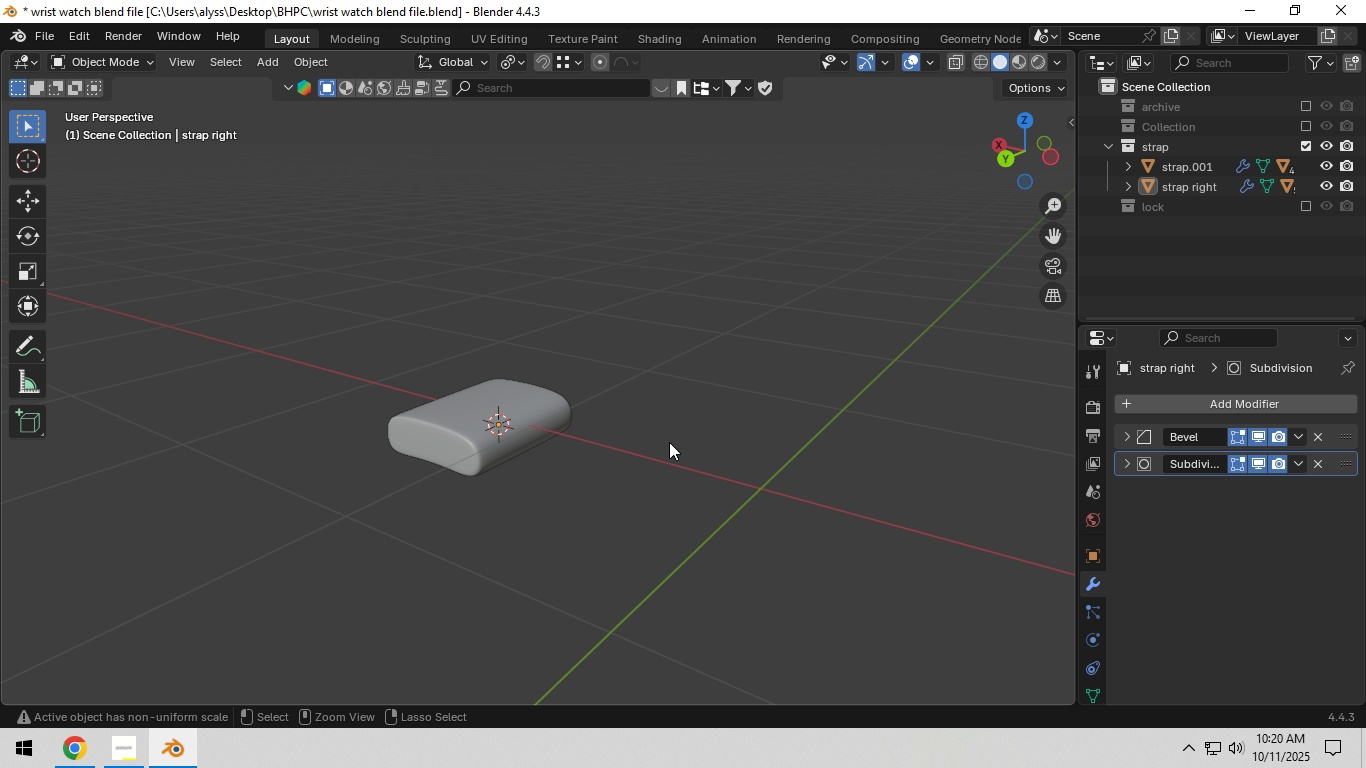 
key(Control+S)
 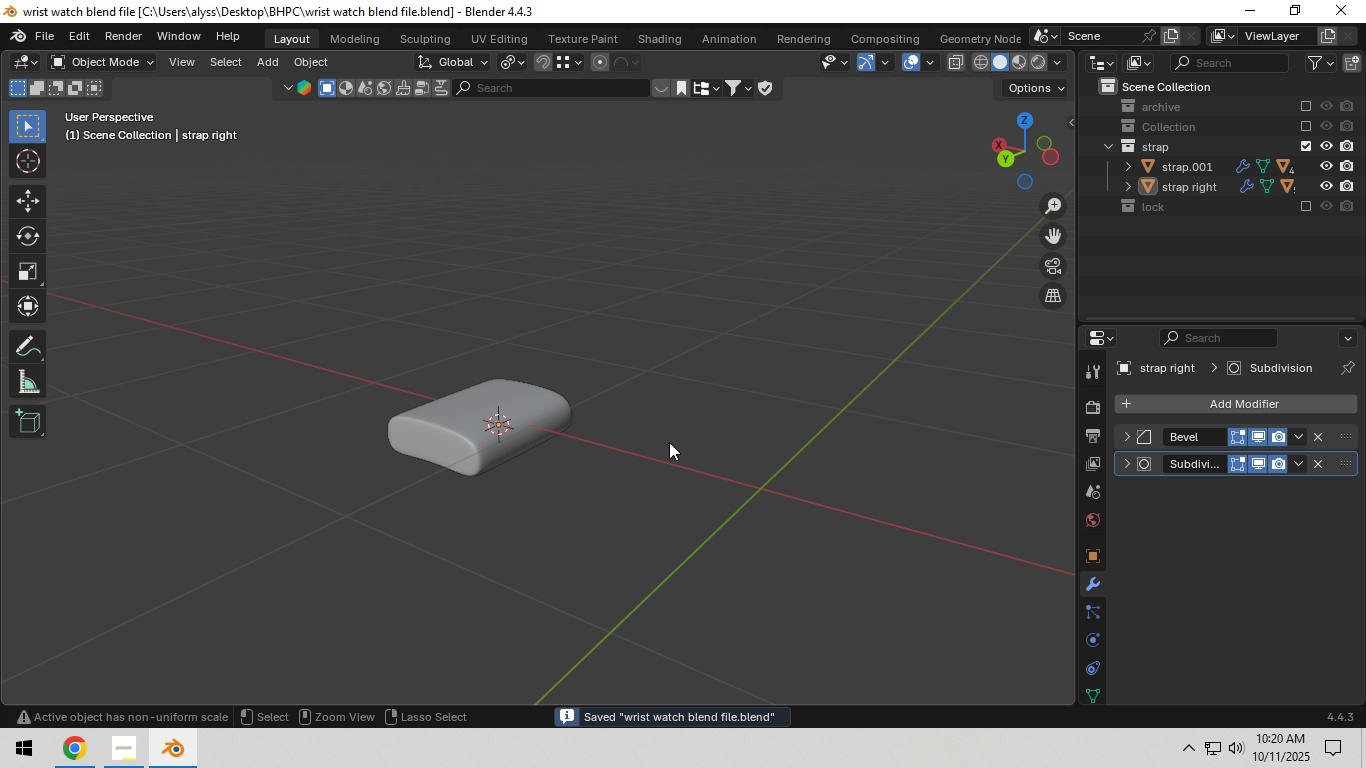 
key(Control+S)
 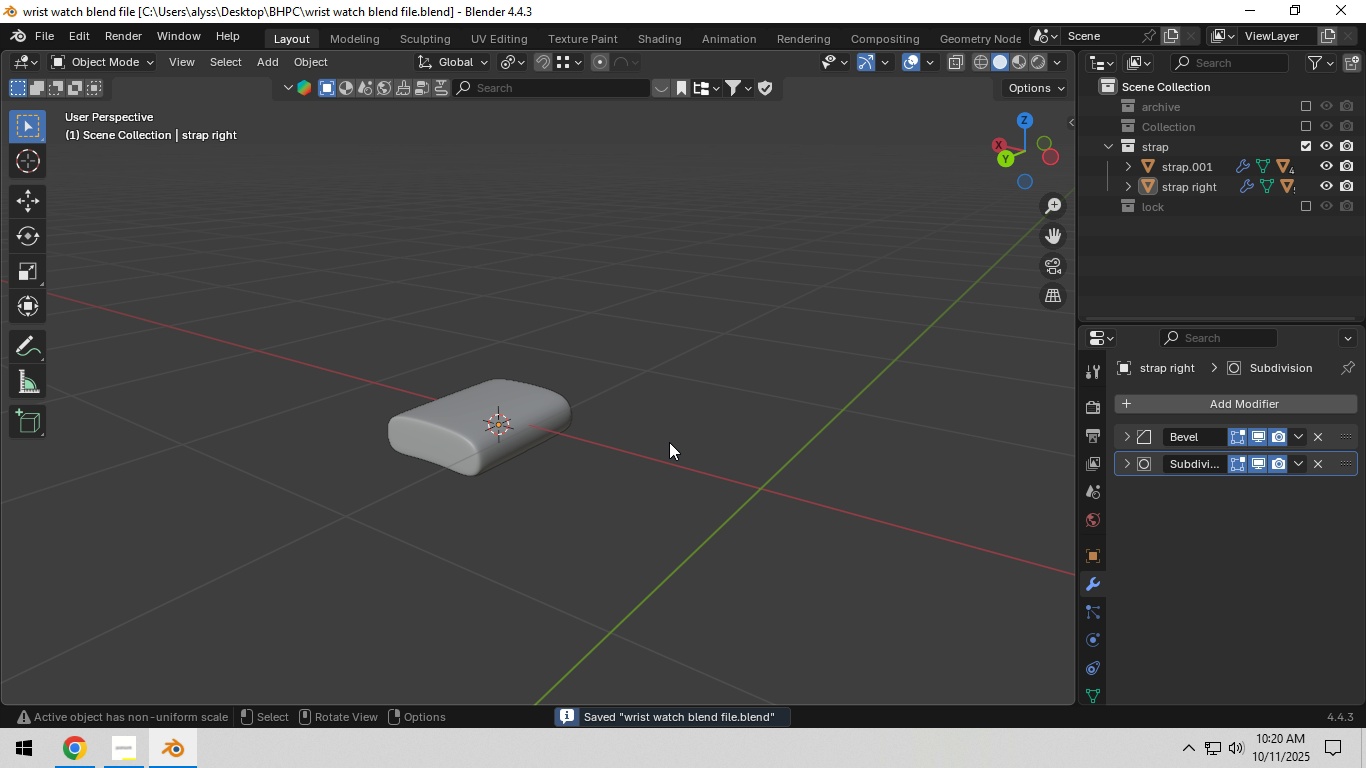 
scroll: coordinate [669, 442], scroll_direction: down, amount: 7.0
 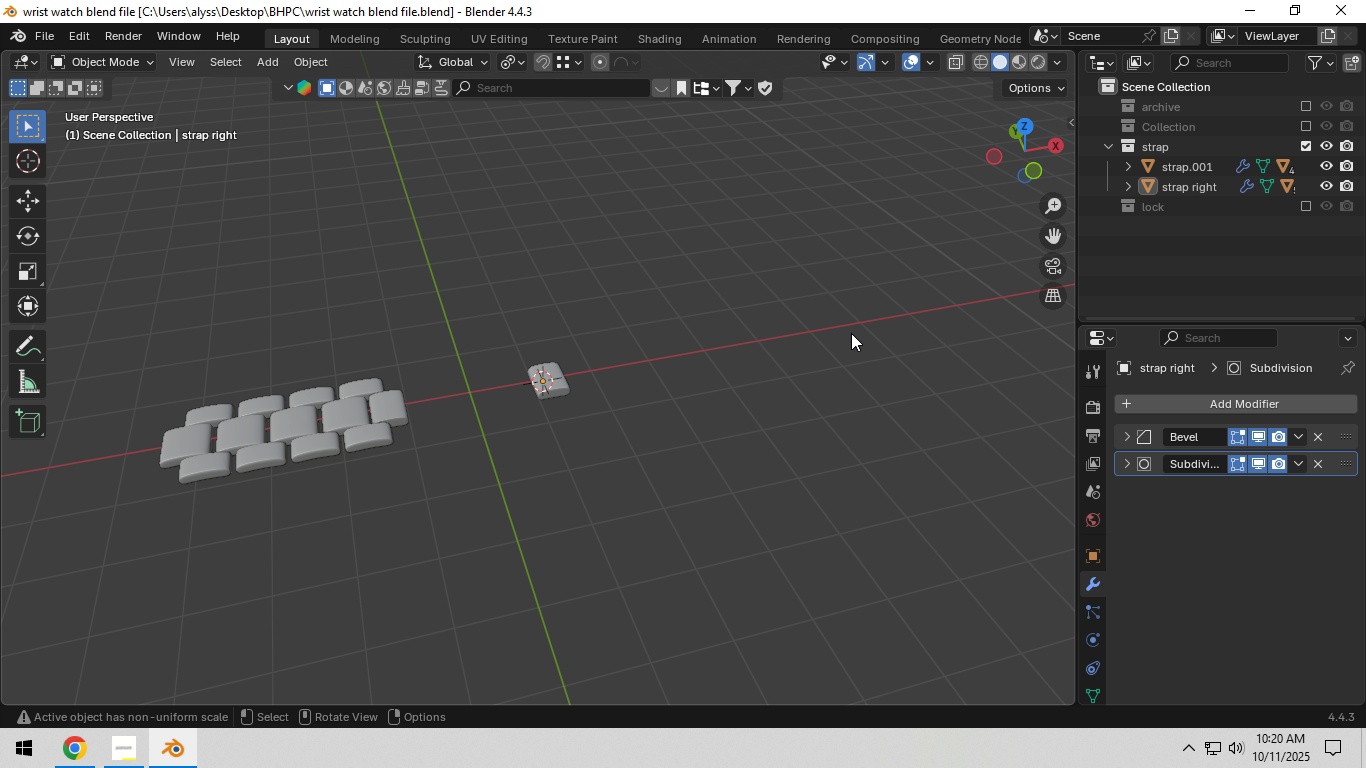 
wait(7.1)
 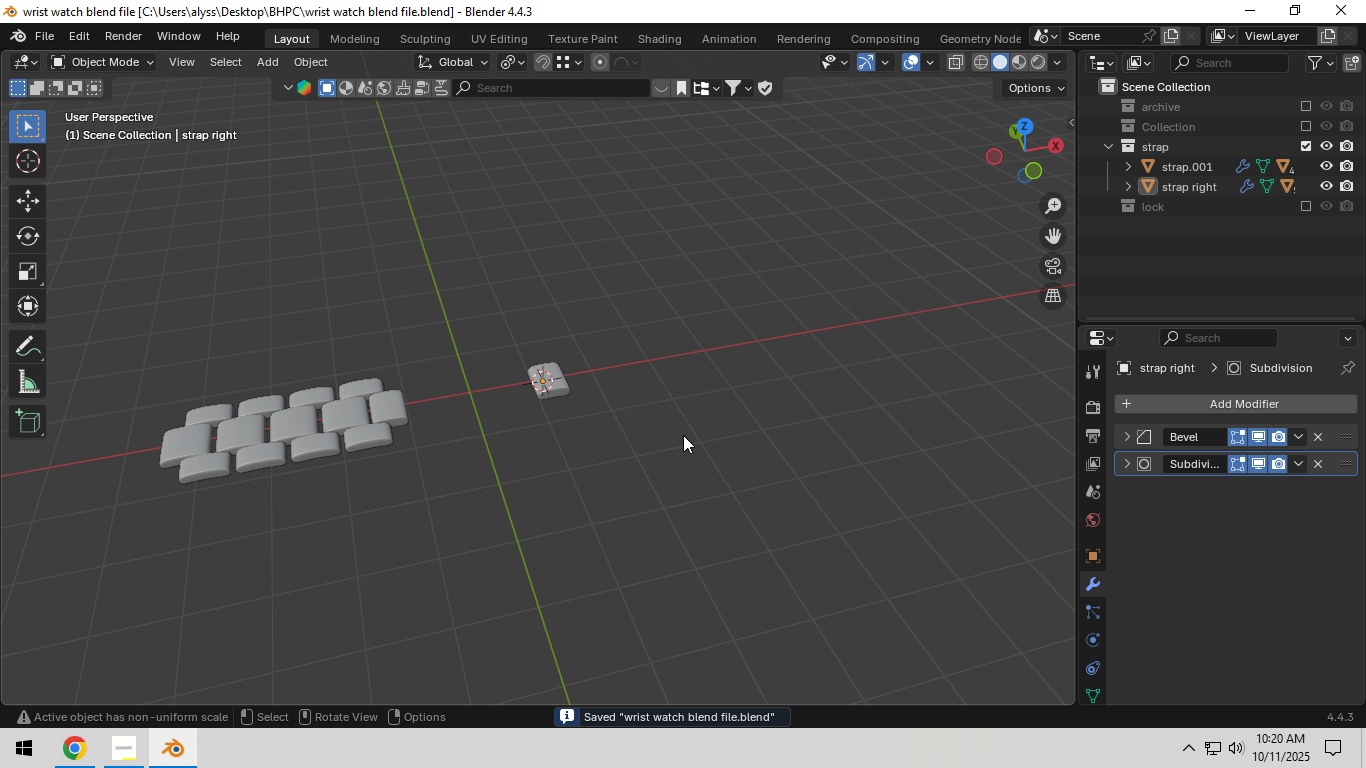 
hold_key(key=ShiftLeft, duration=1.52)
left_click([1324, 184])
 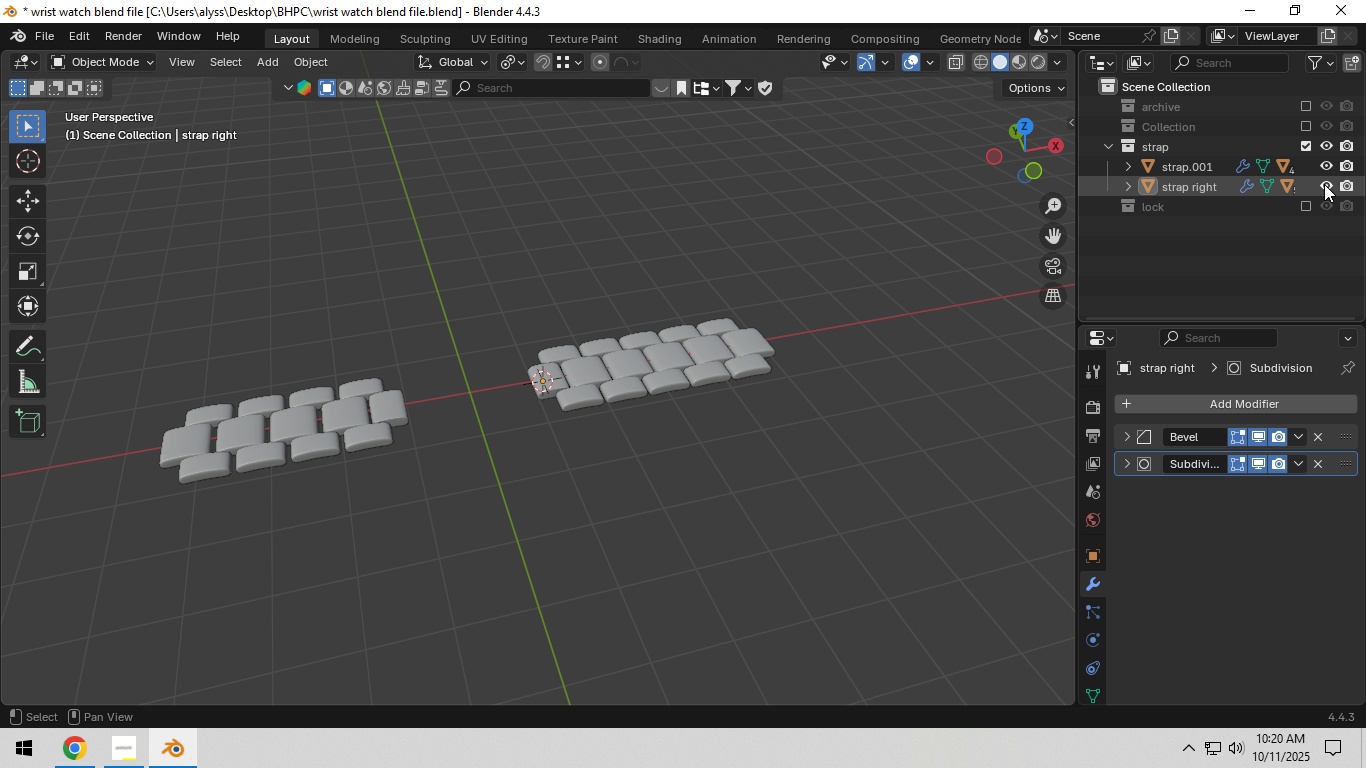 
double_click([1324, 184])
 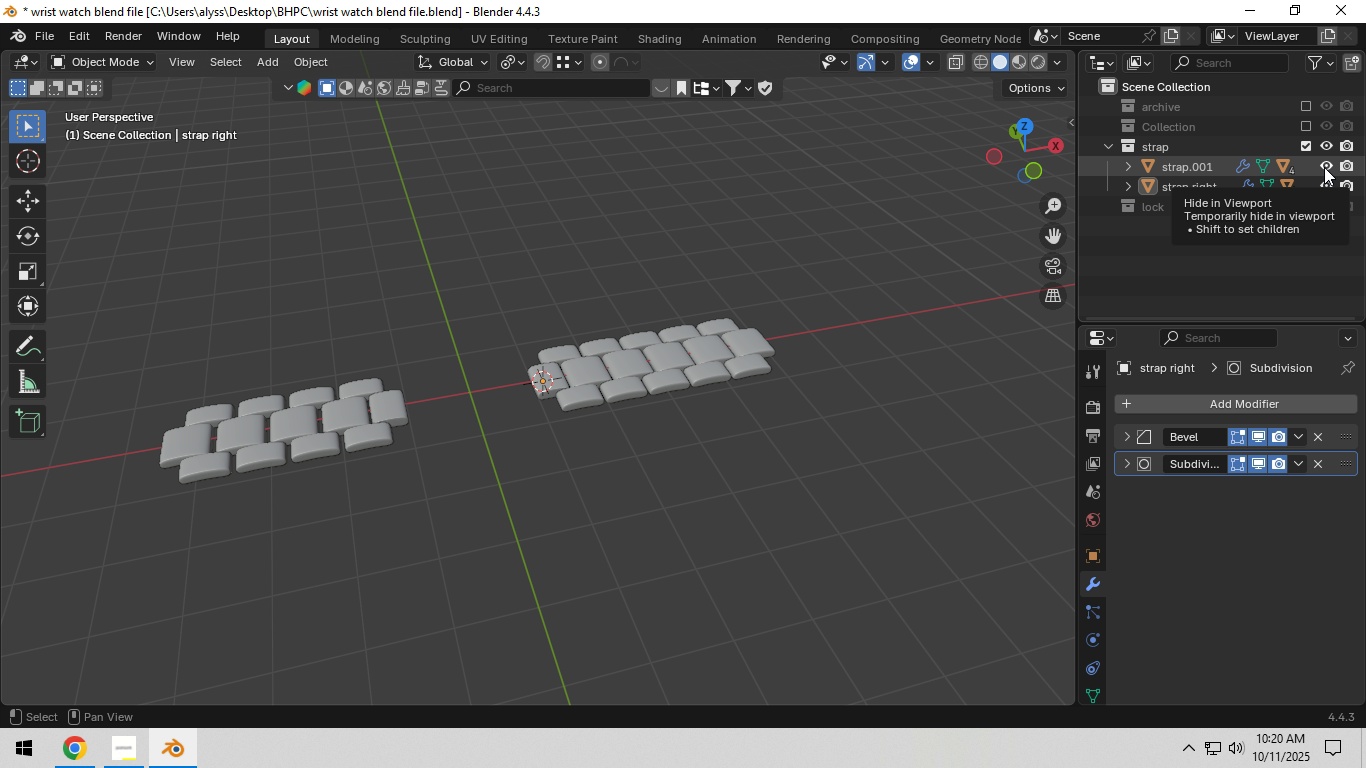 
hold_key(key=ShiftLeft, duration=0.42)
 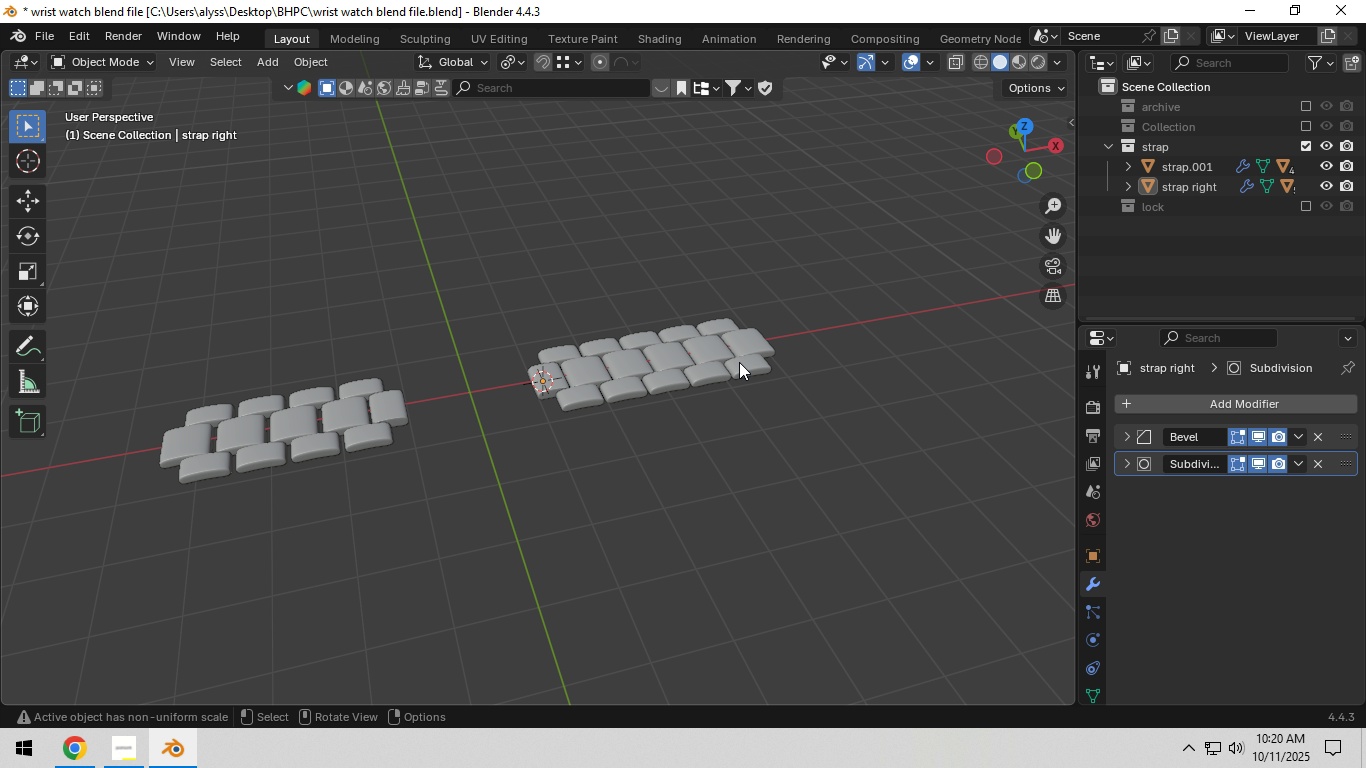 
key(Control+S)
 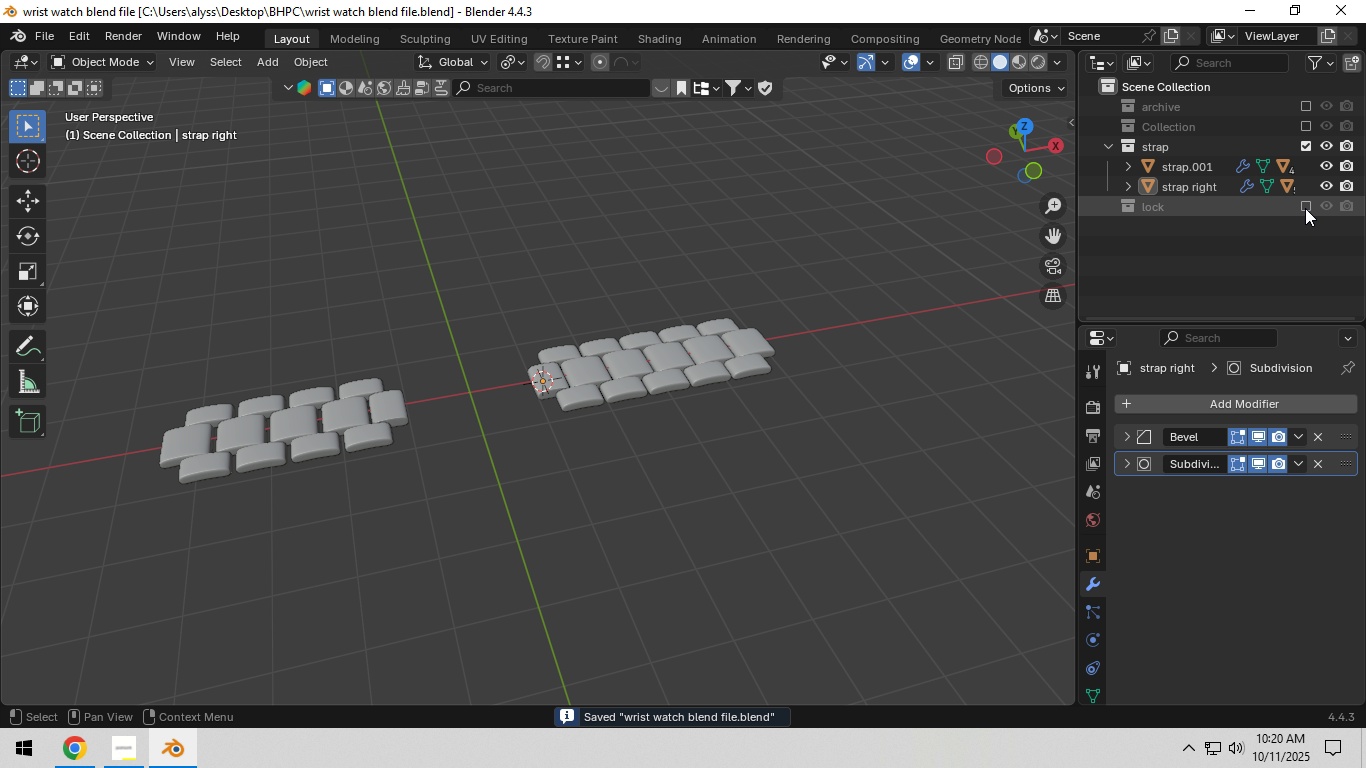 
left_click([1305, 207])
 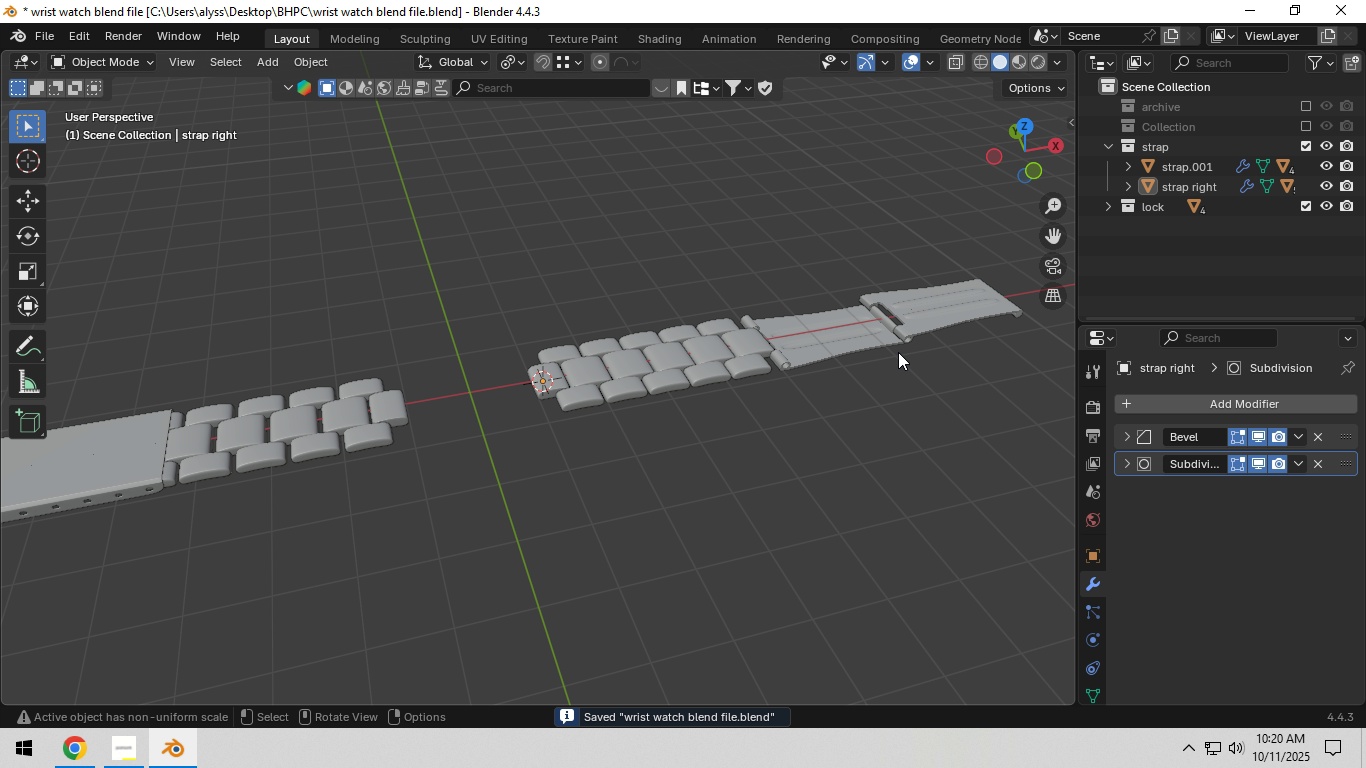 
scroll: coordinate [898, 352], scroll_direction: down, amount: 1.0
 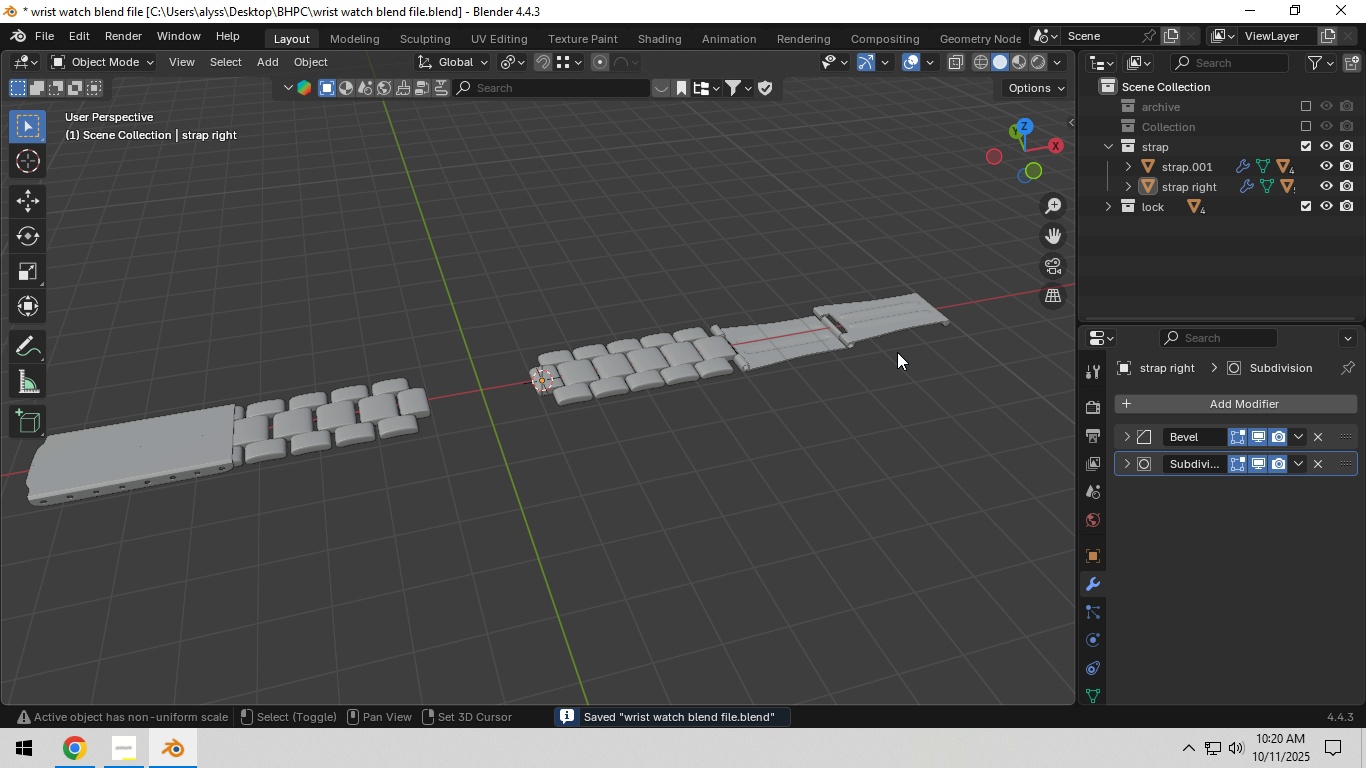 
hold_key(key=ShiftLeft, duration=0.44)
 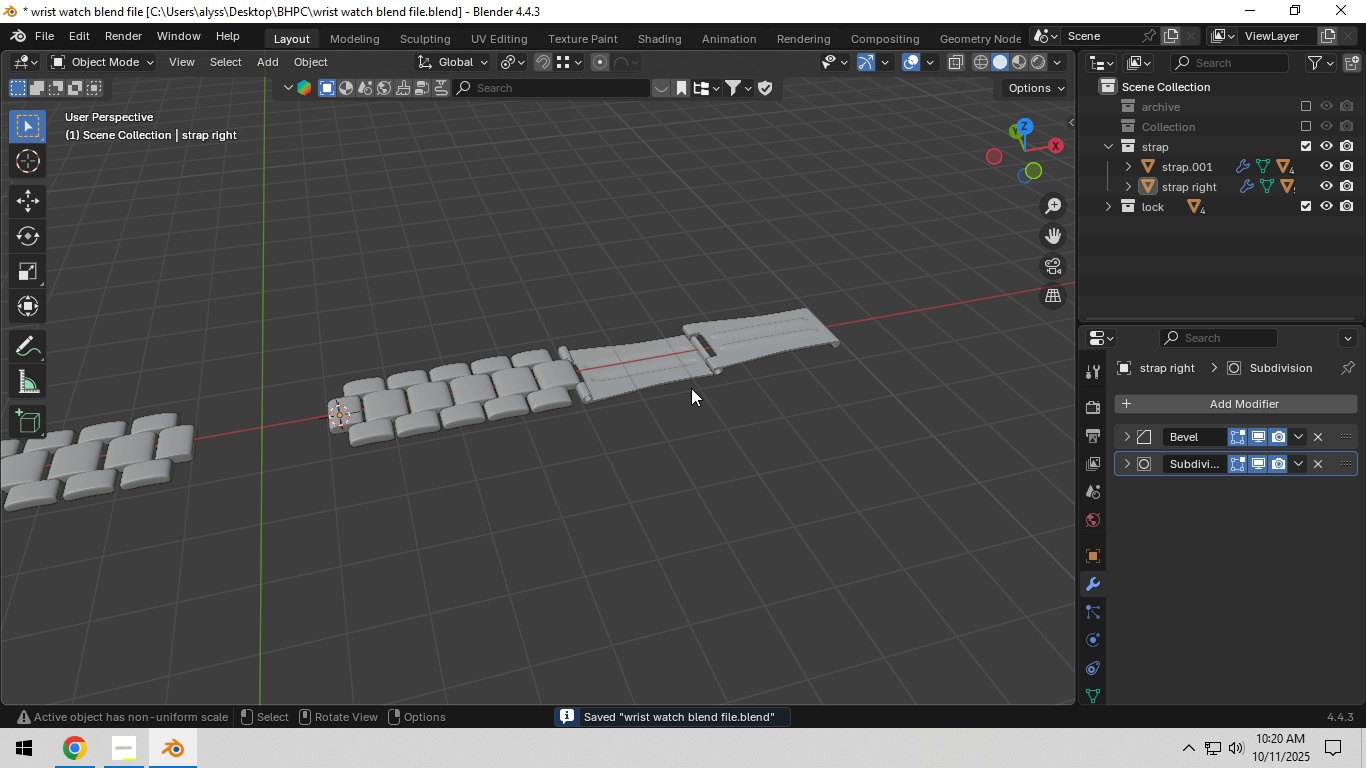 
scroll: coordinate [691, 388], scroll_direction: up, amount: 5.0
 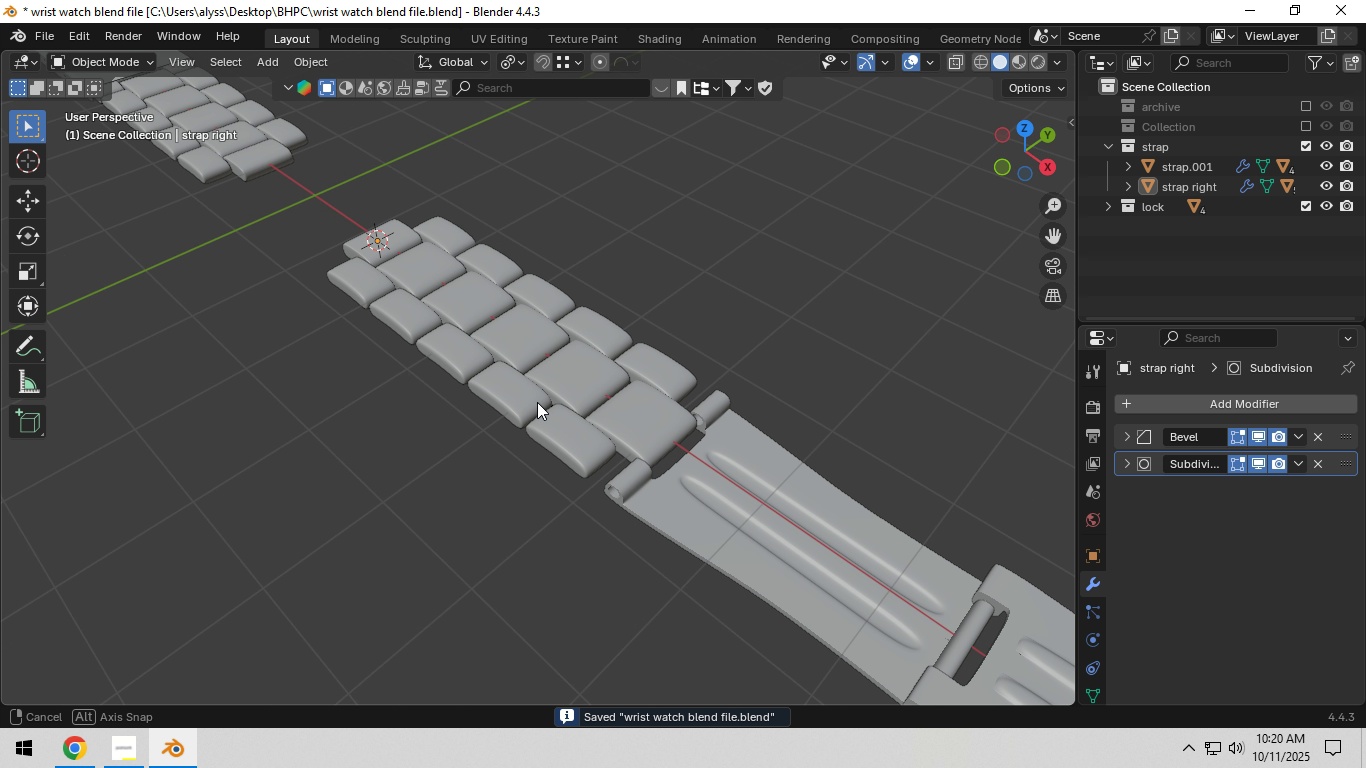 
hold_key(key=ShiftLeft, duration=0.43)
 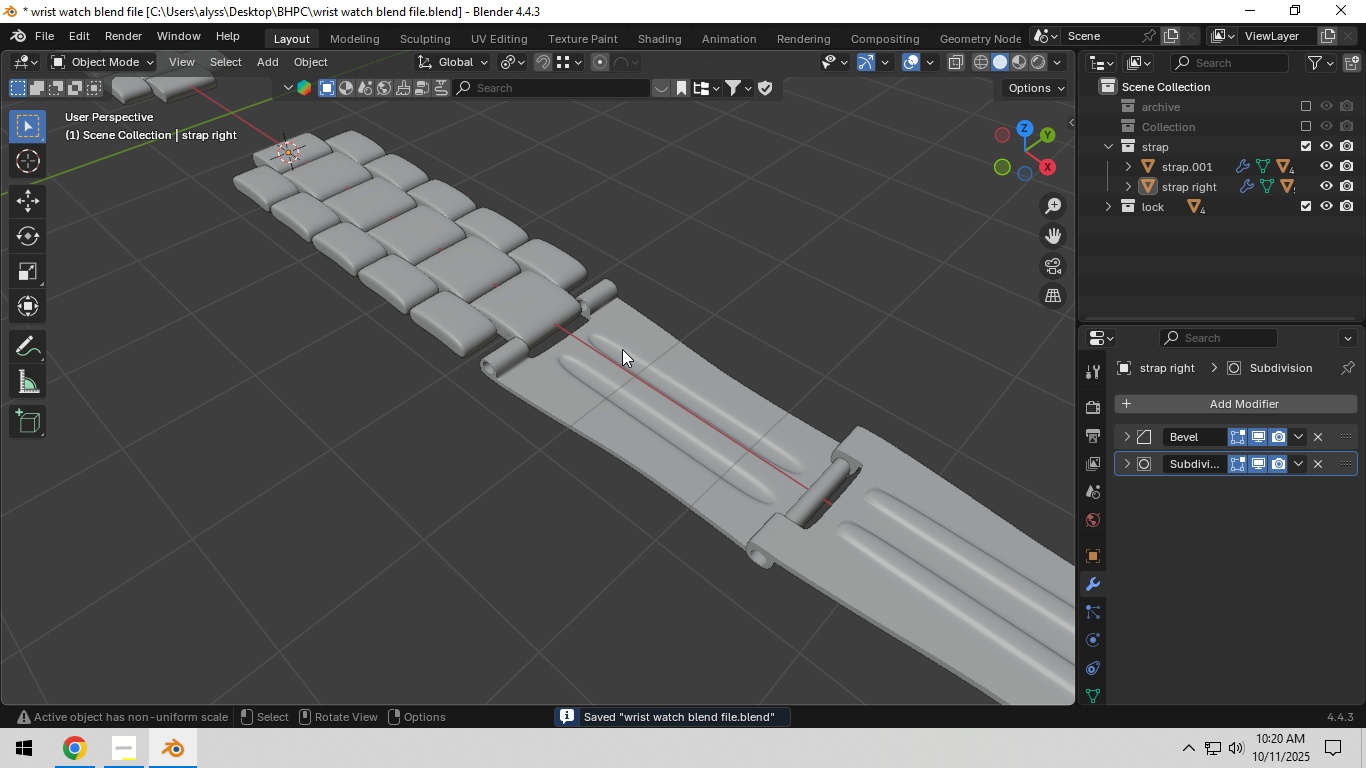 
scroll: coordinate [621, 349], scroll_direction: up, amount: 5.0
 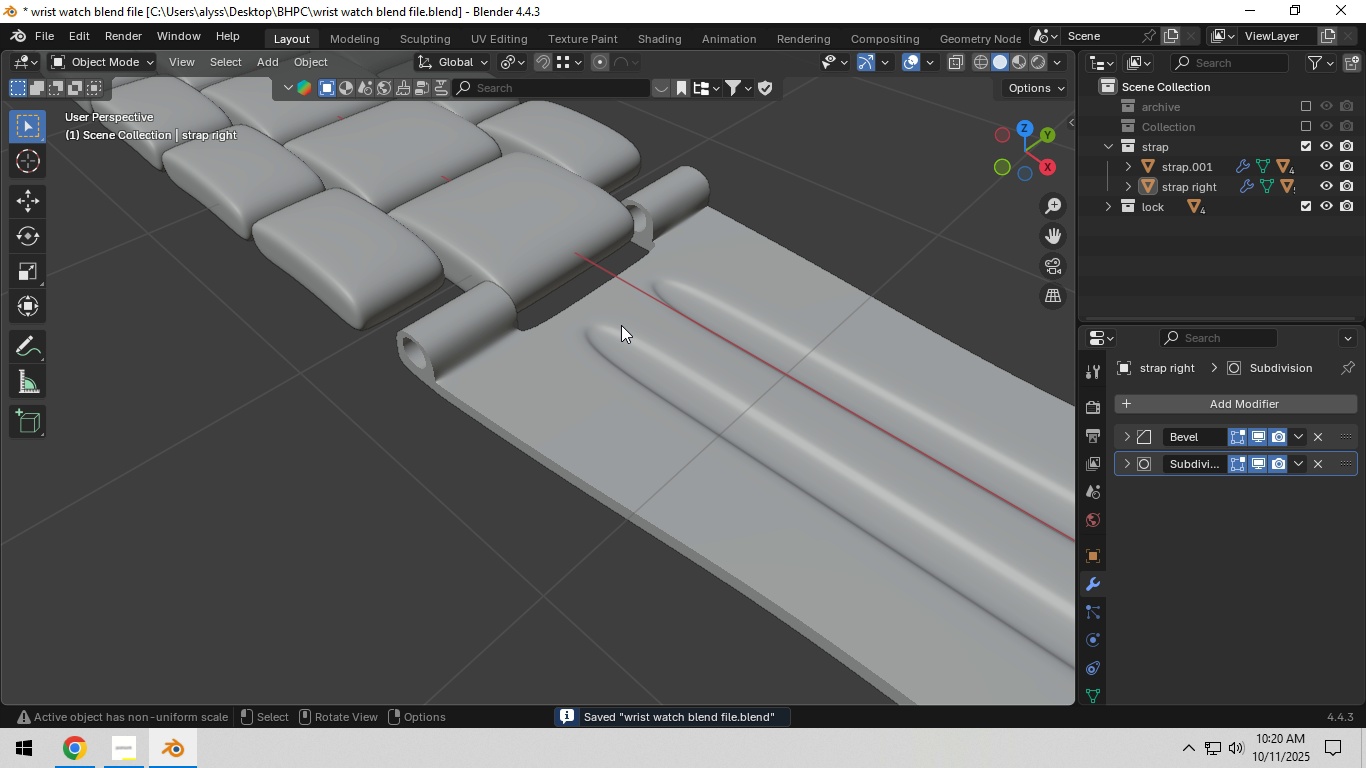 
hold_key(key=ShiftLeft, duration=0.61)
 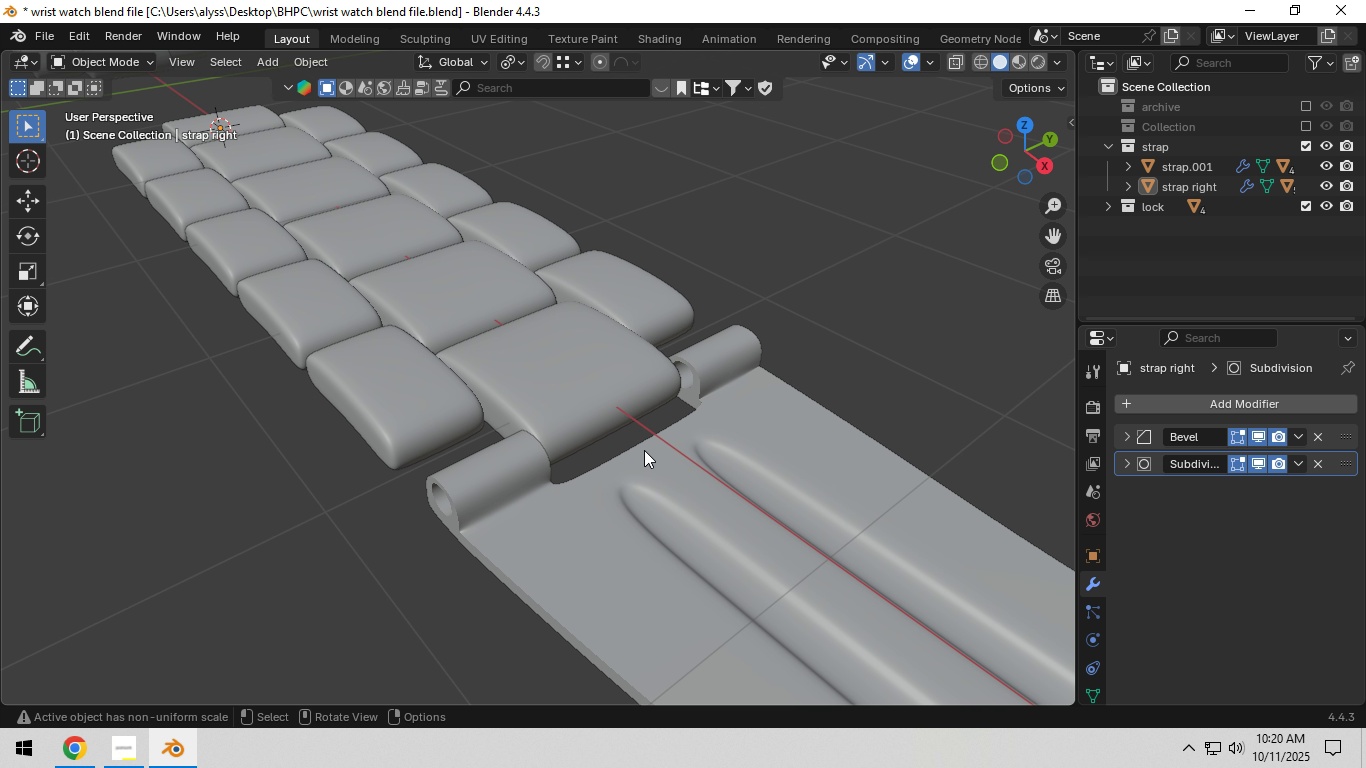 
scroll: coordinate [644, 450], scroll_direction: up, amount: 3.0
 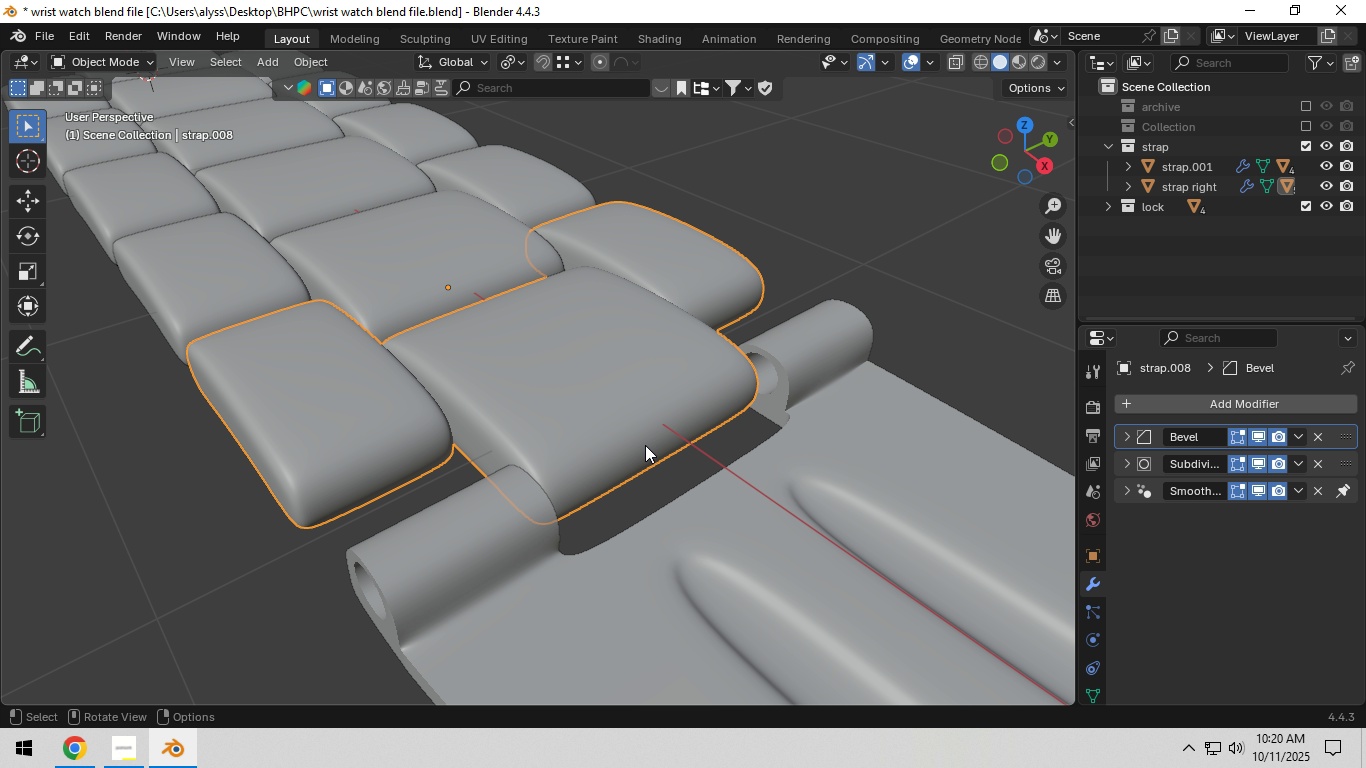 
left_click([645, 445])
 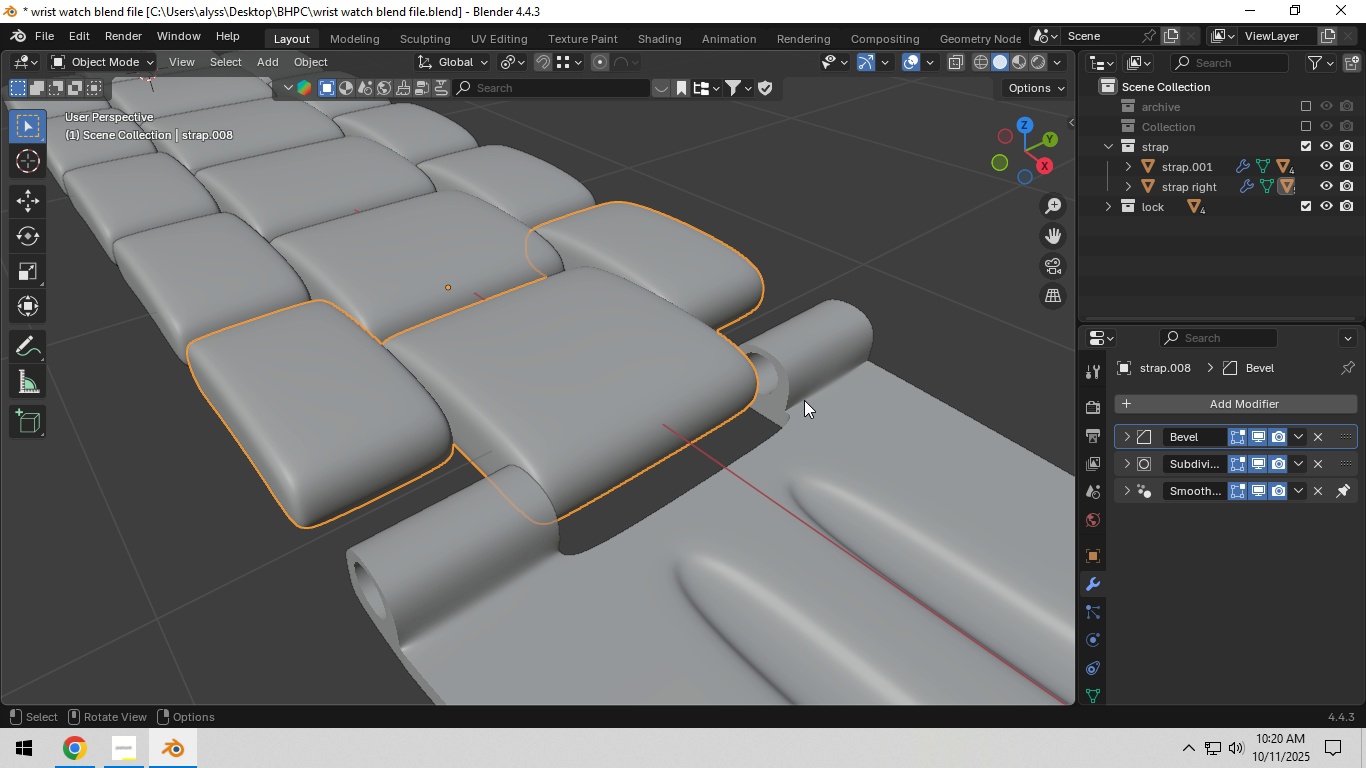 
left_click([804, 400])
 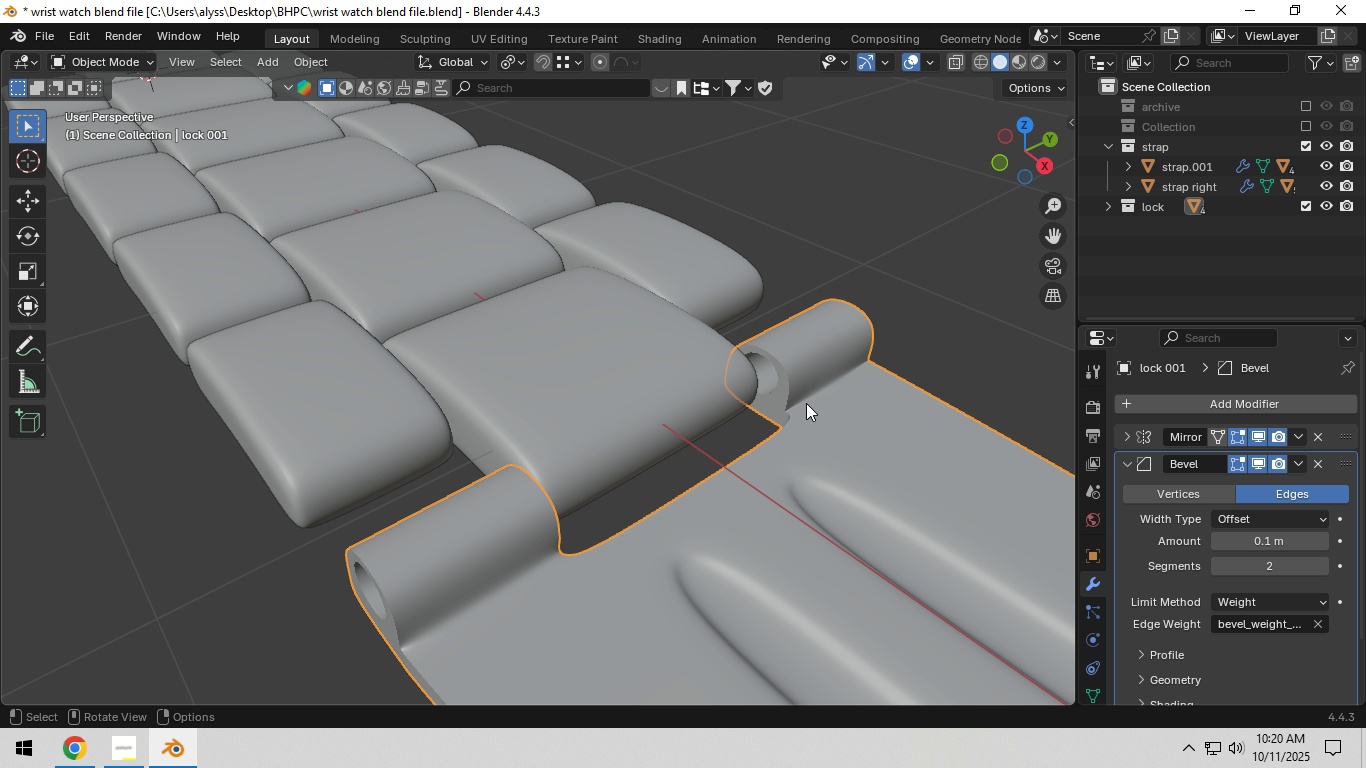 
wait(9.39)
 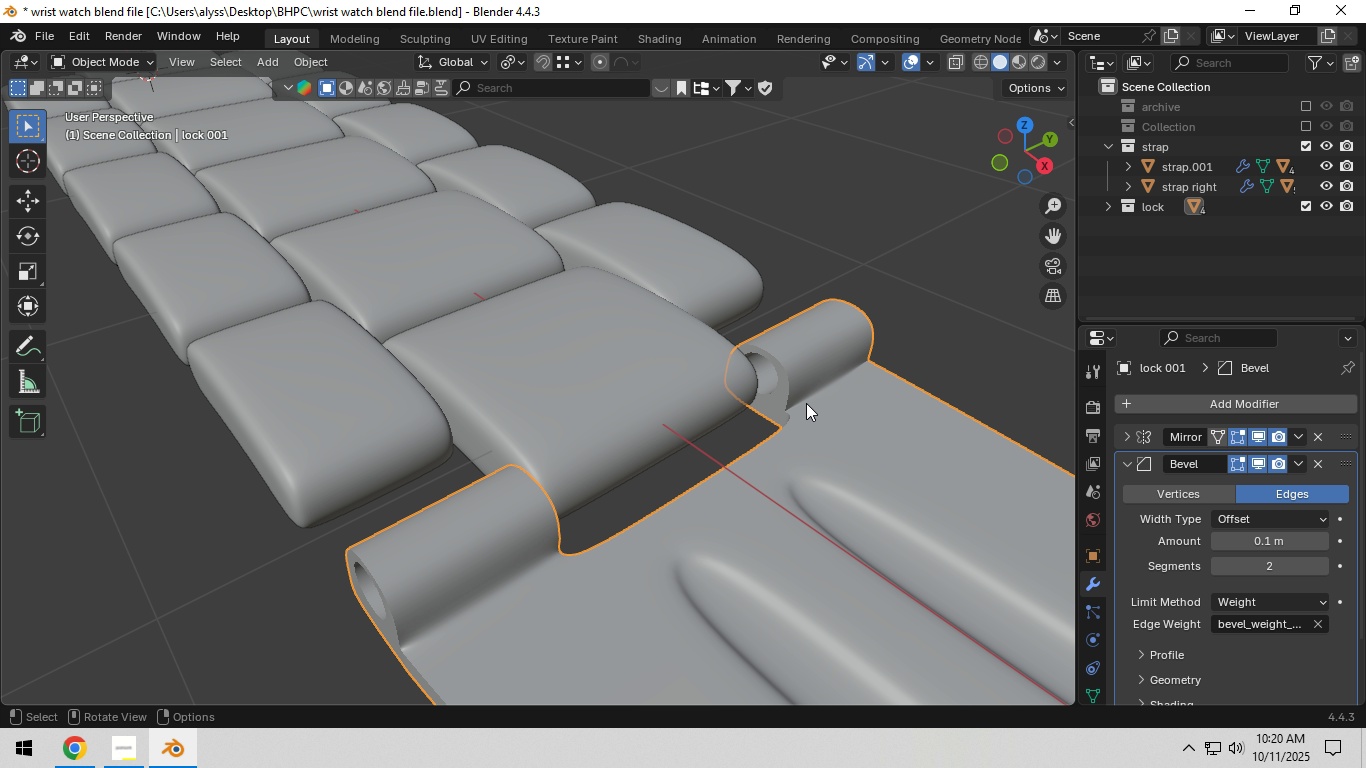 
key(Tab)
 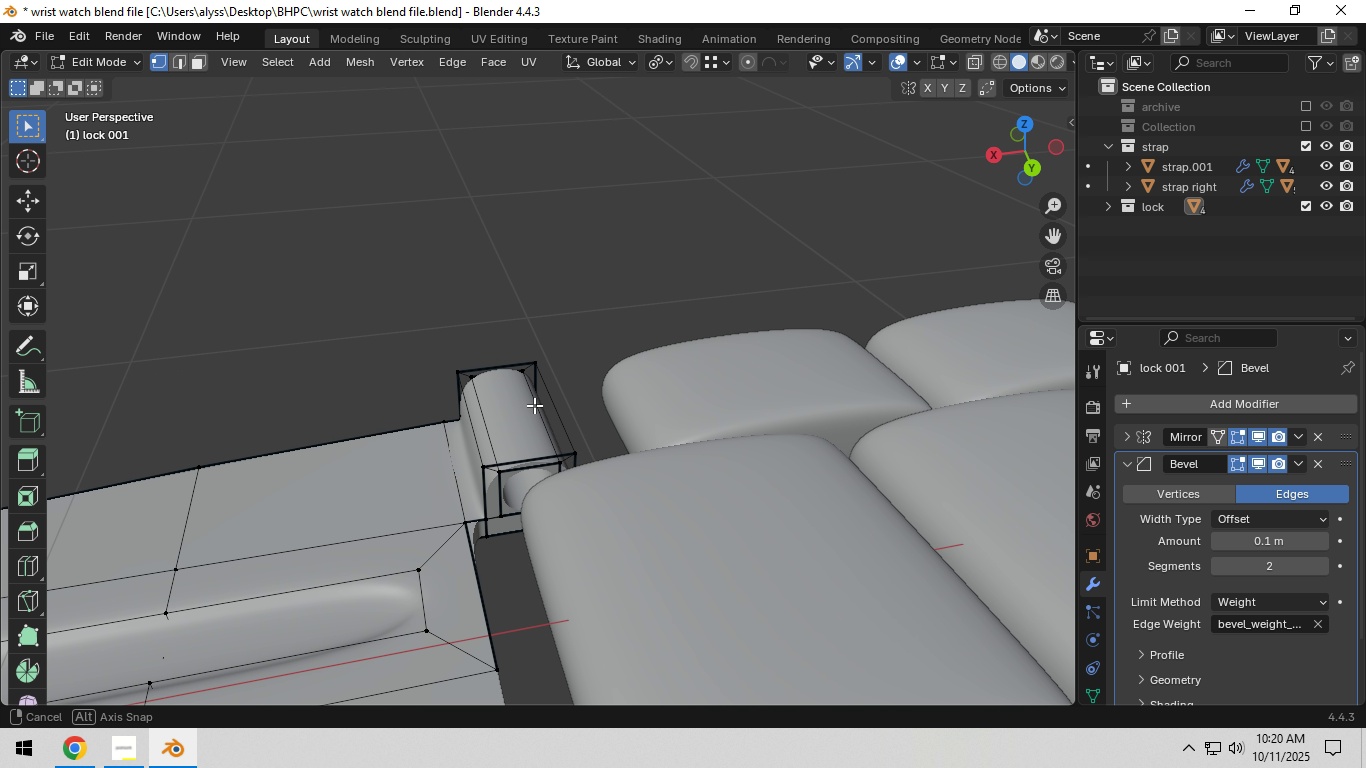 
hold_key(key=ShiftLeft, duration=0.47)
 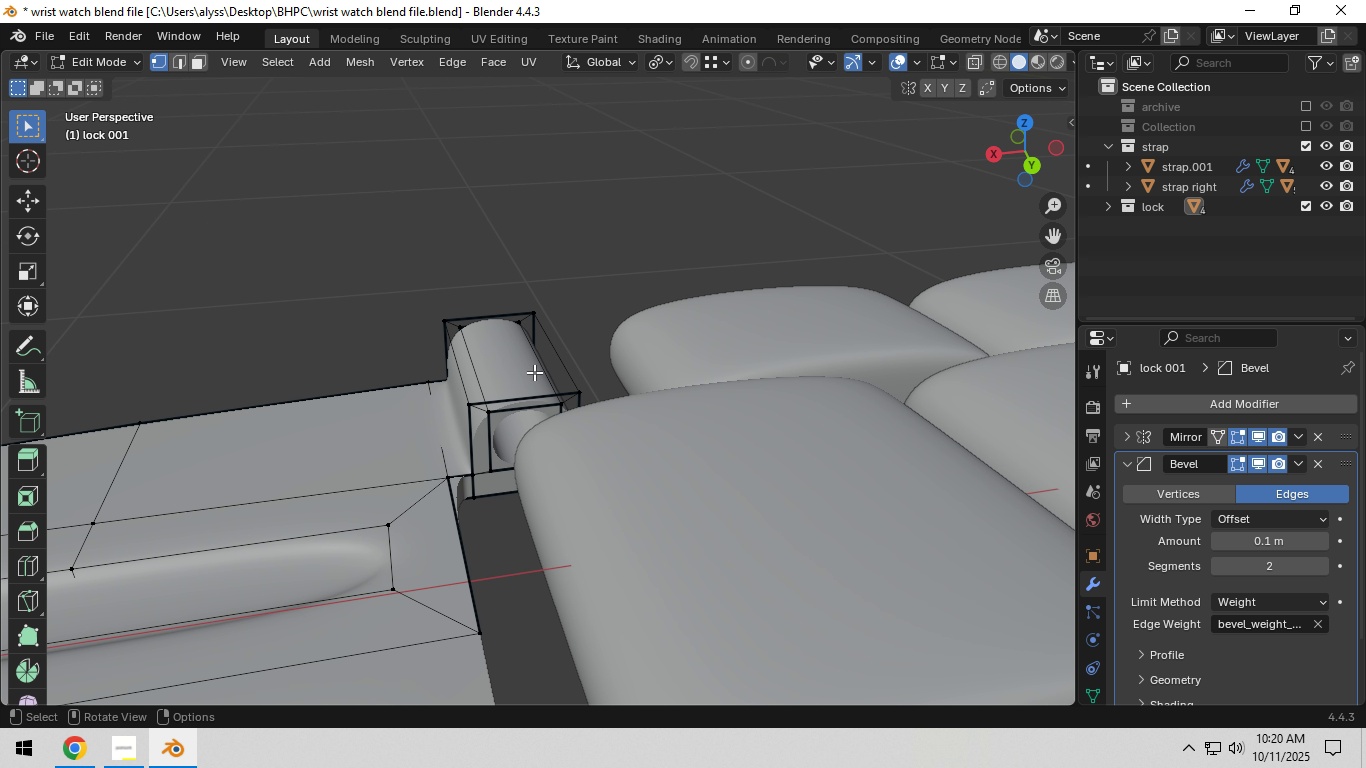 
scroll: coordinate [532, 380], scroll_direction: up, amount: 3.0
 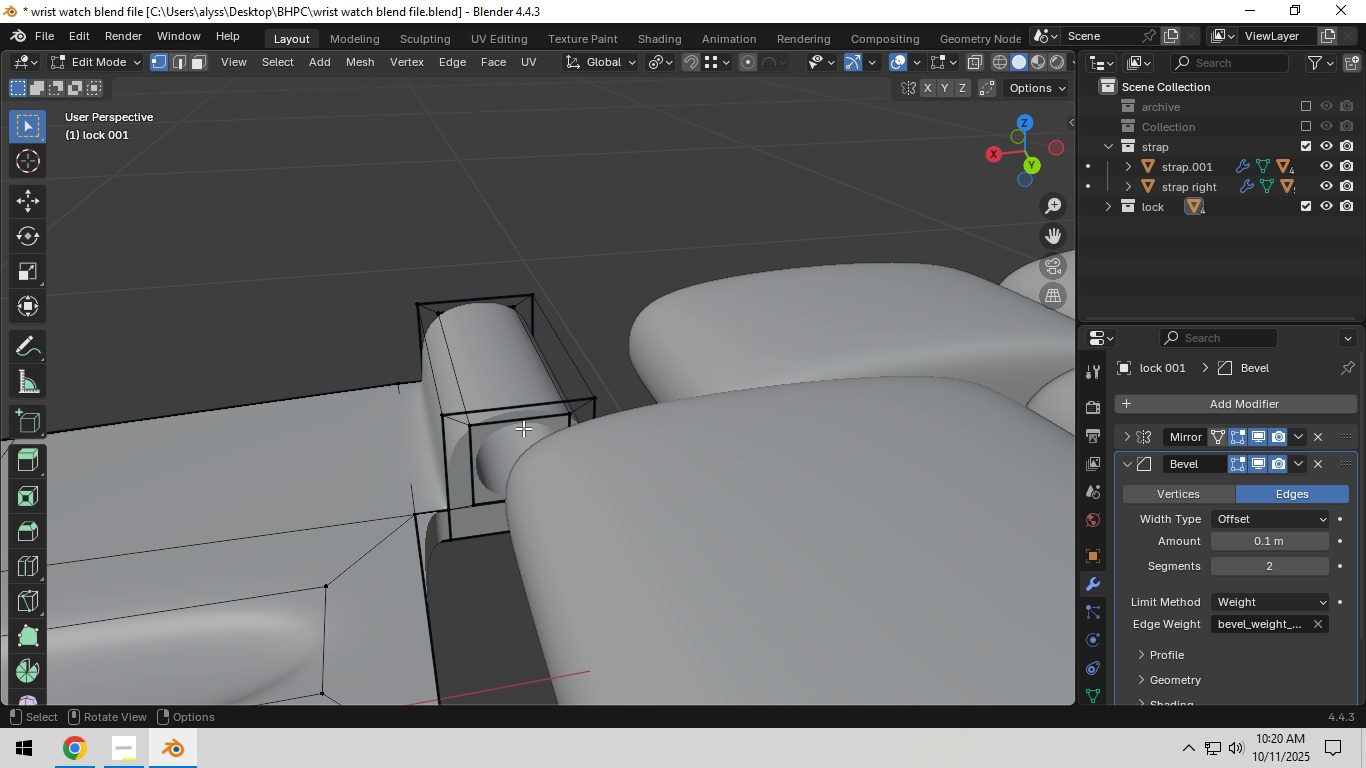 
hold_key(key=ShiftLeft, duration=0.64)
 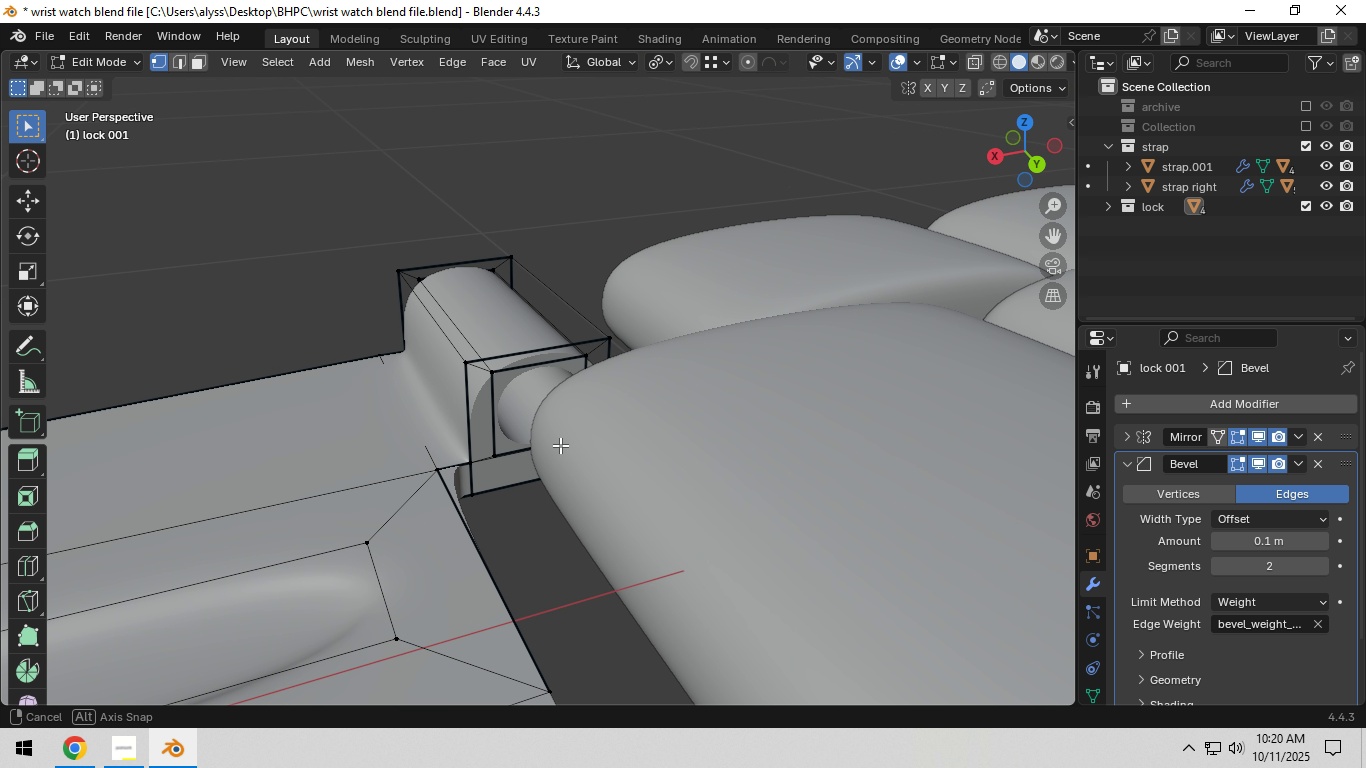 
hold_key(key=ShiftLeft, duration=1.54)
left_click([499, 454])
 